 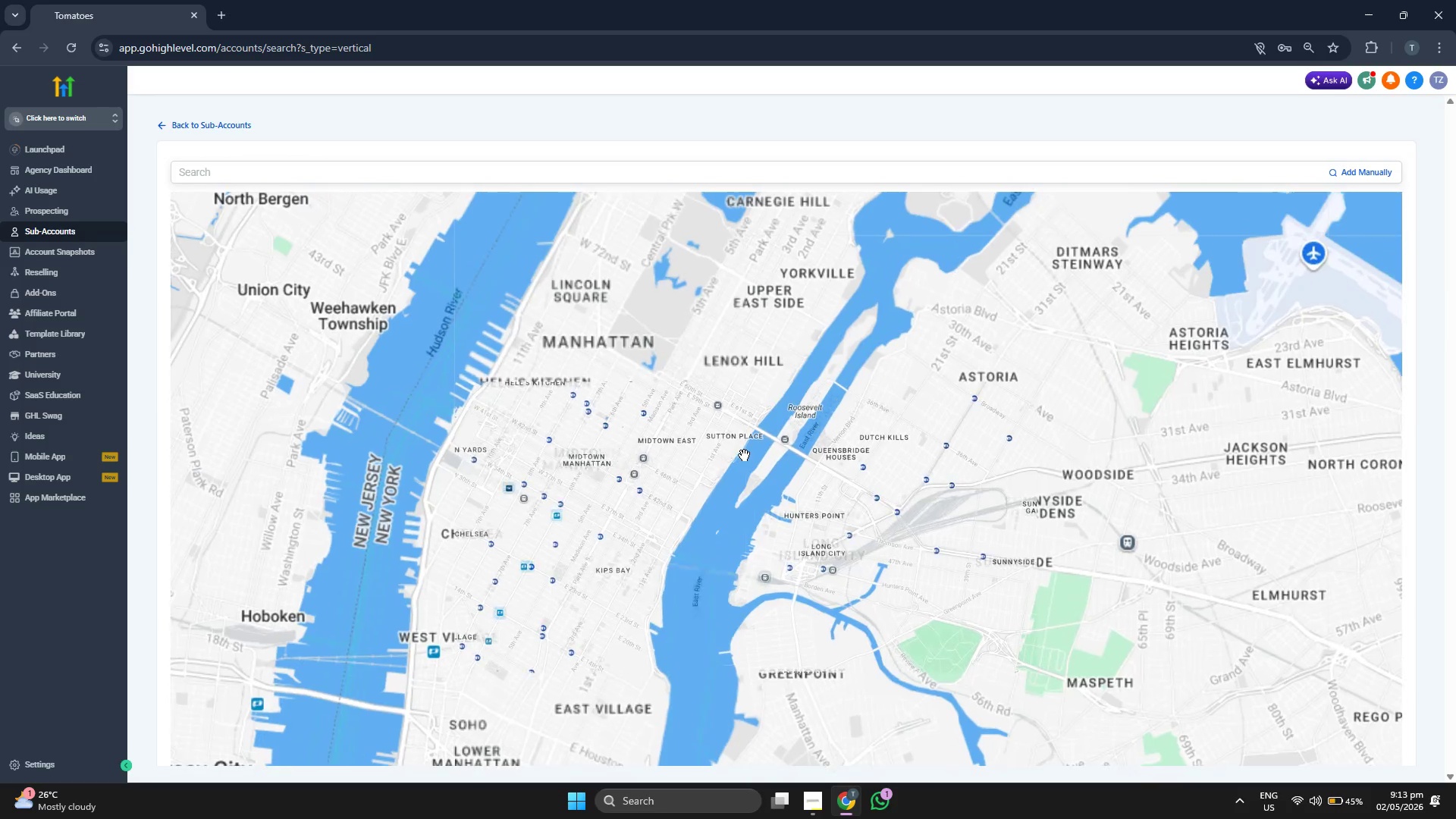 
left_click_drag(start_coordinate=[733, 424], to_coordinate=[708, 485])
 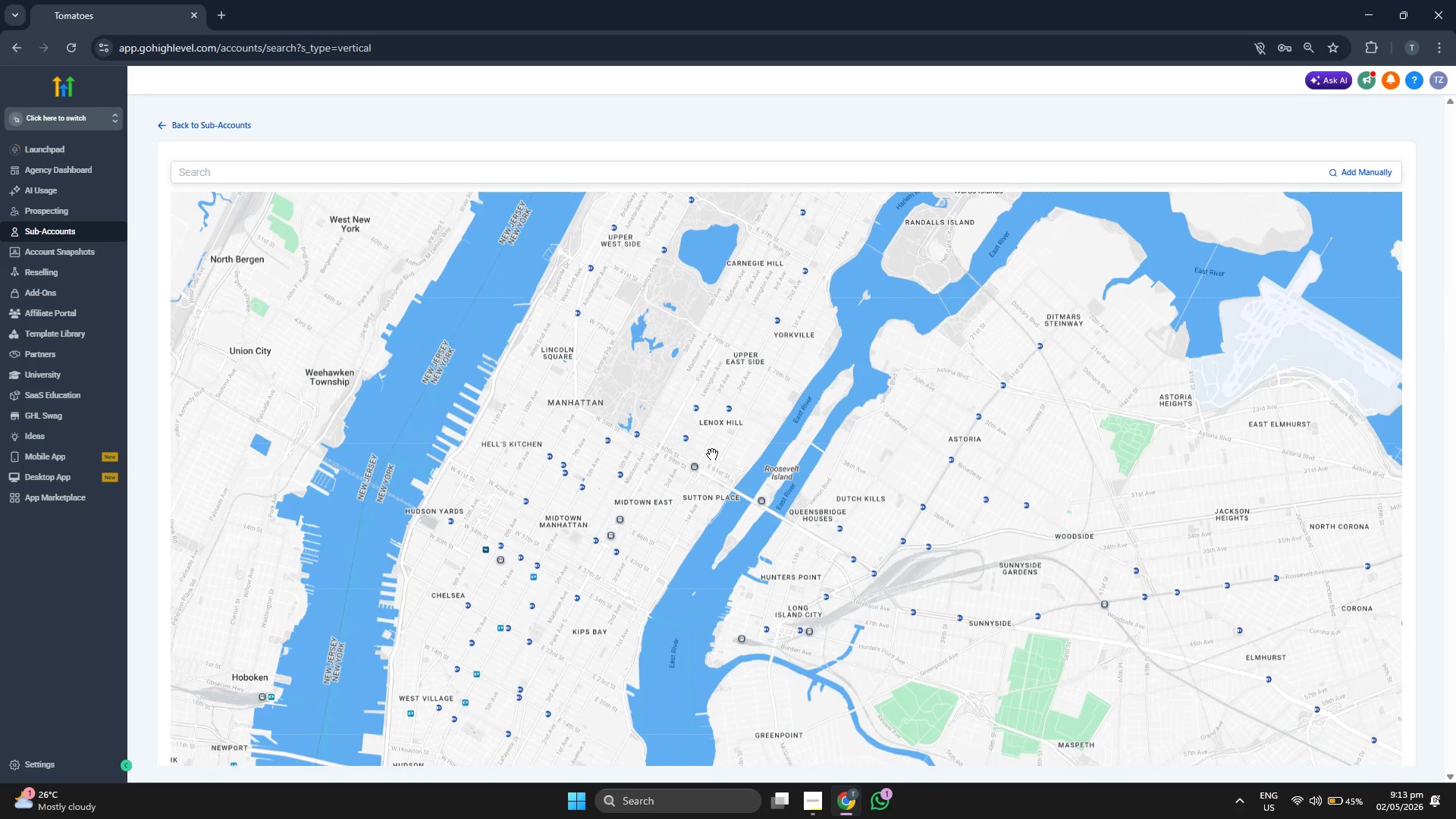 
scroll: coordinate [712, 454], scroll_direction: down, amount: 3.0
 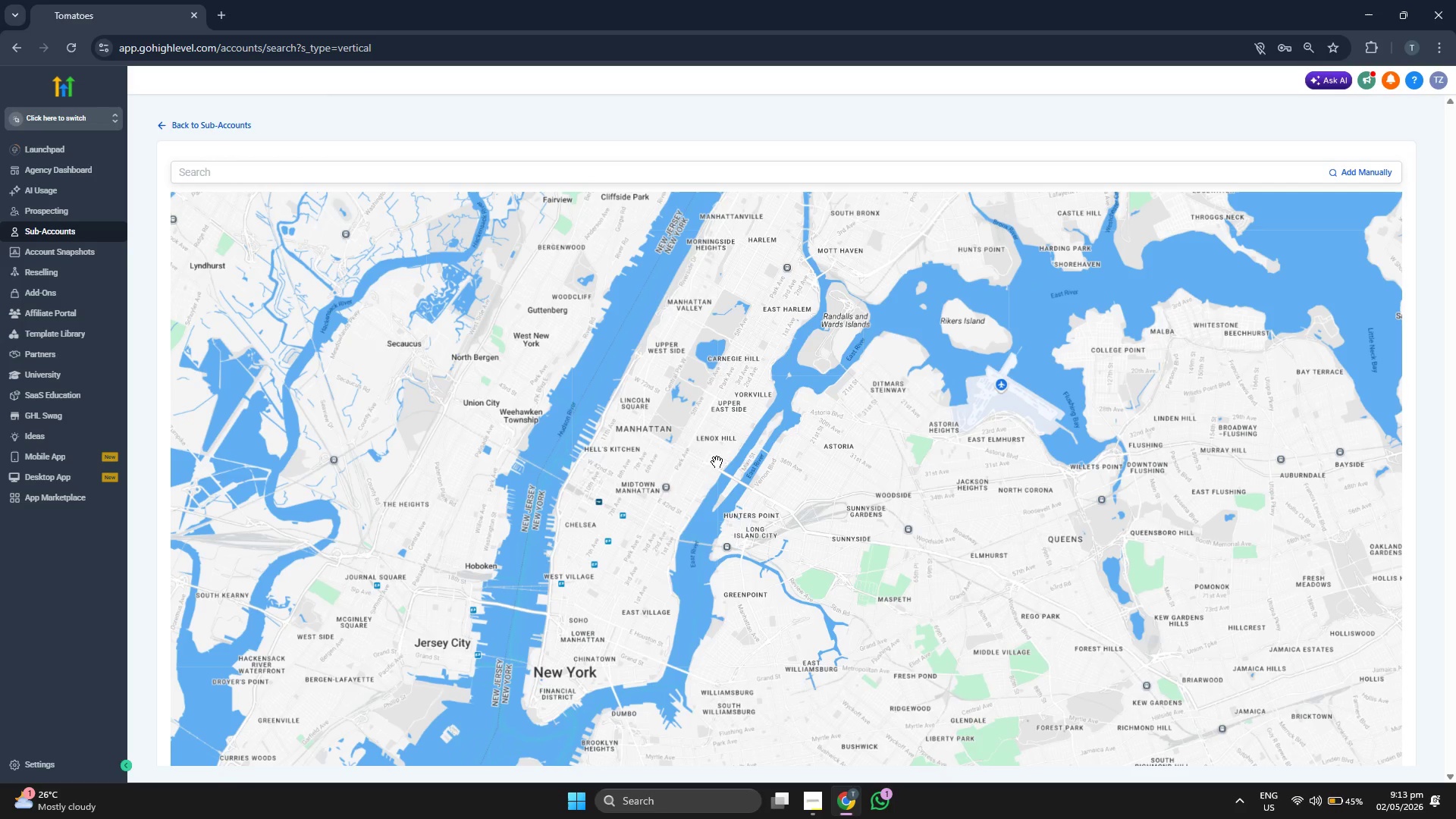 
wait(6.83)
 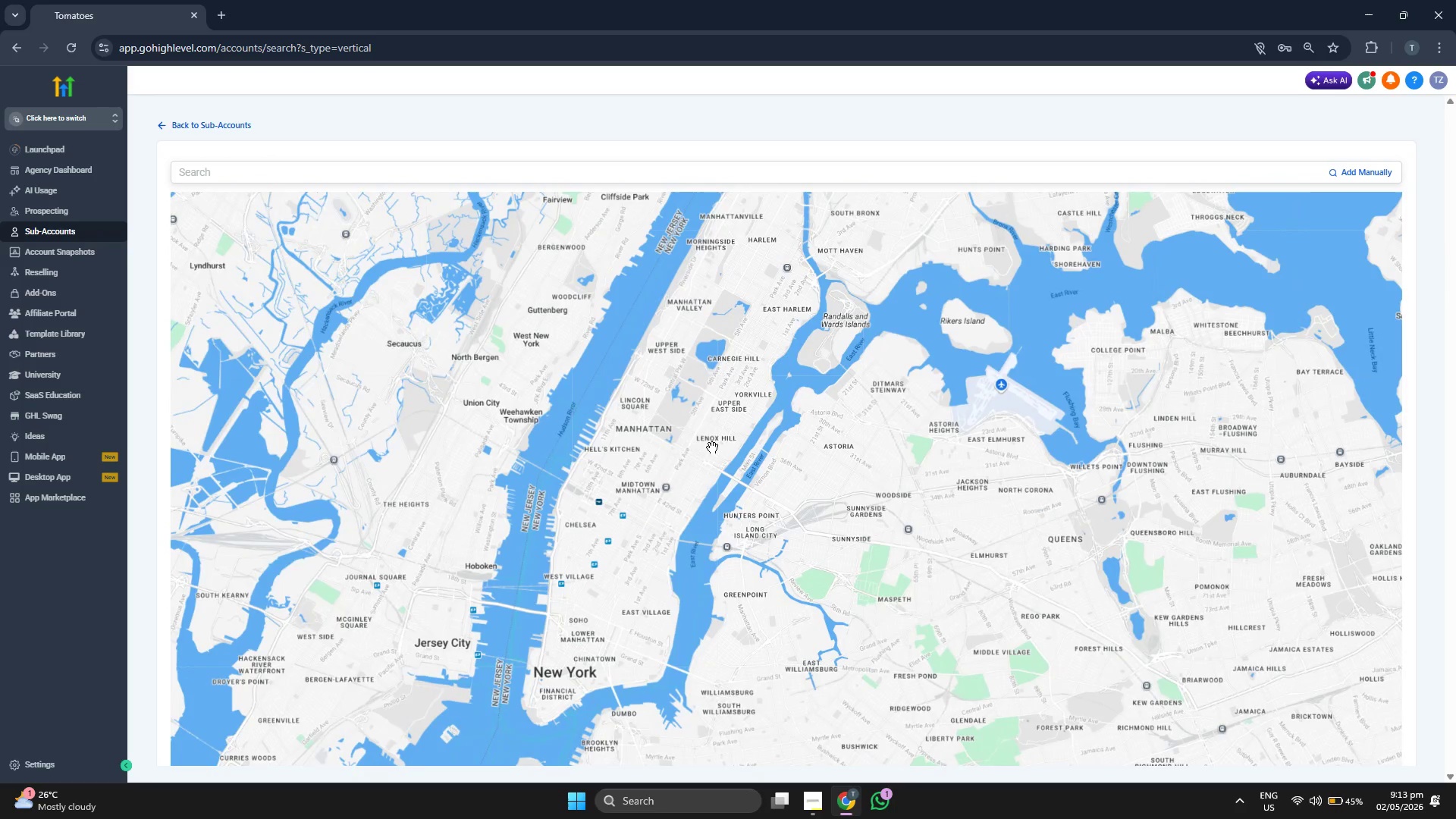 
scroll: coordinate [773, 444], scroll_direction: up, amount: 2.0
 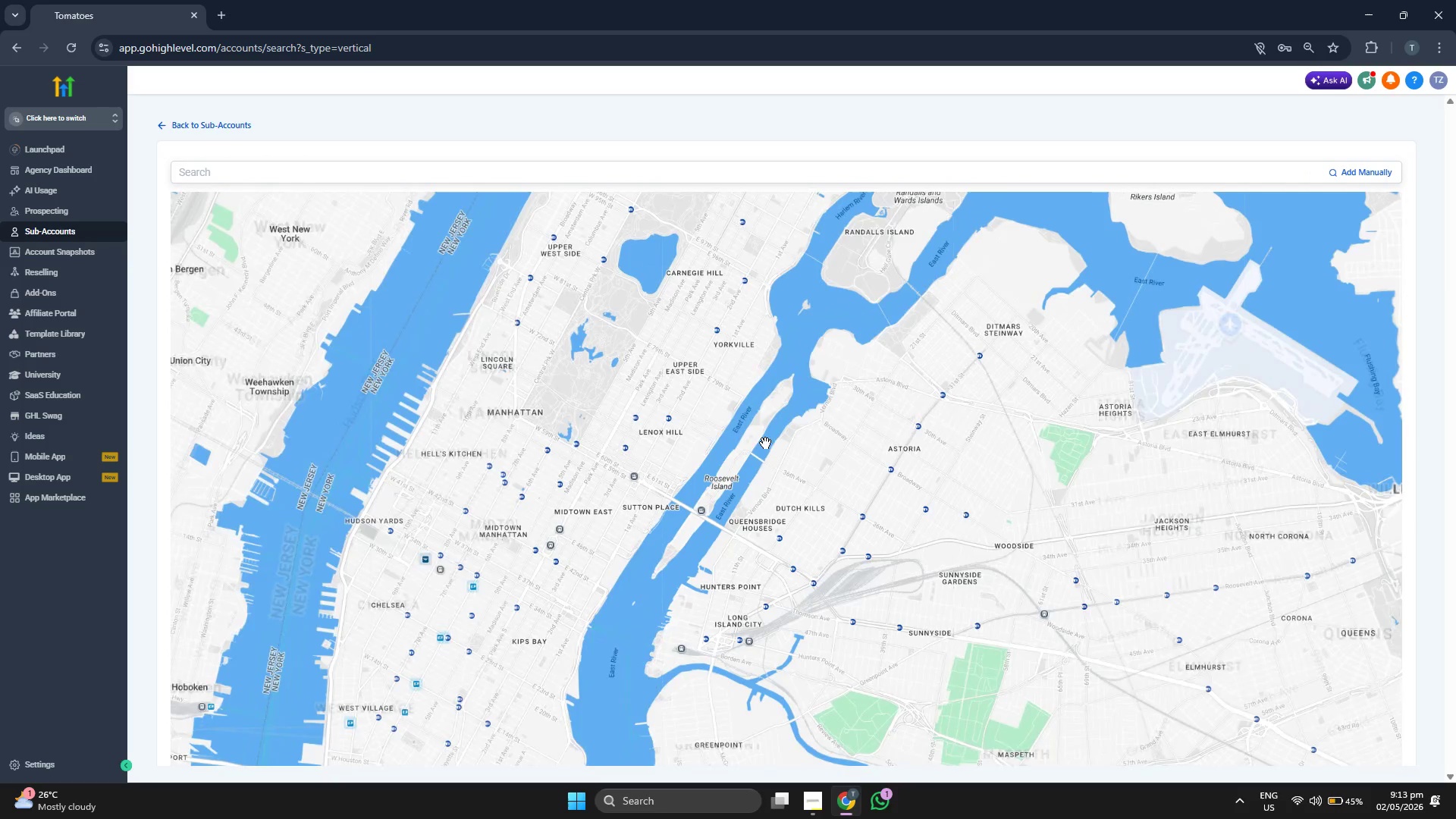 
scroll: coordinate [718, 446], scroll_direction: down, amount: 7.0
 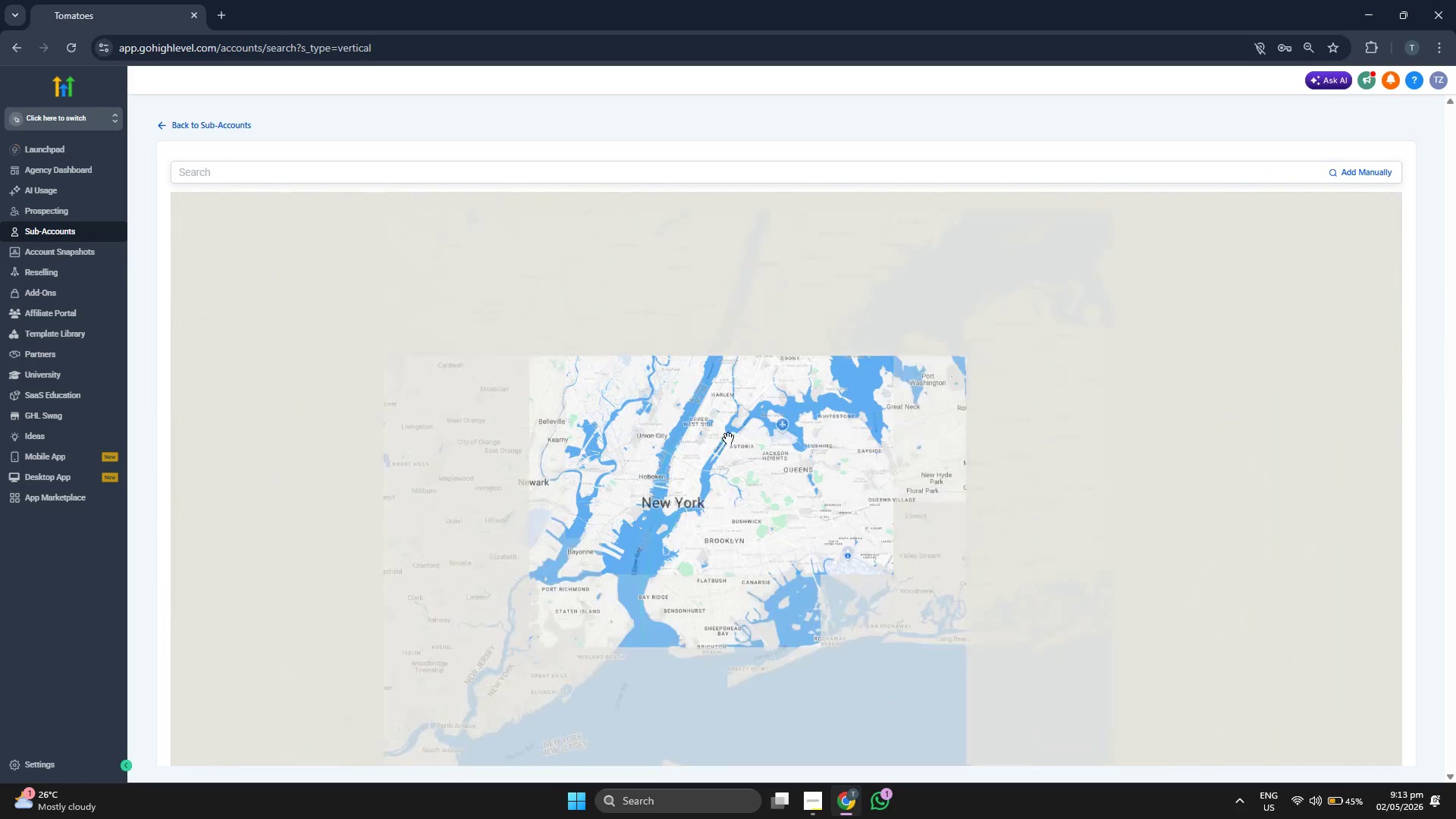 
left_click_drag(start_coordinate=[817, 407], to_coordinate=[749, 457])
 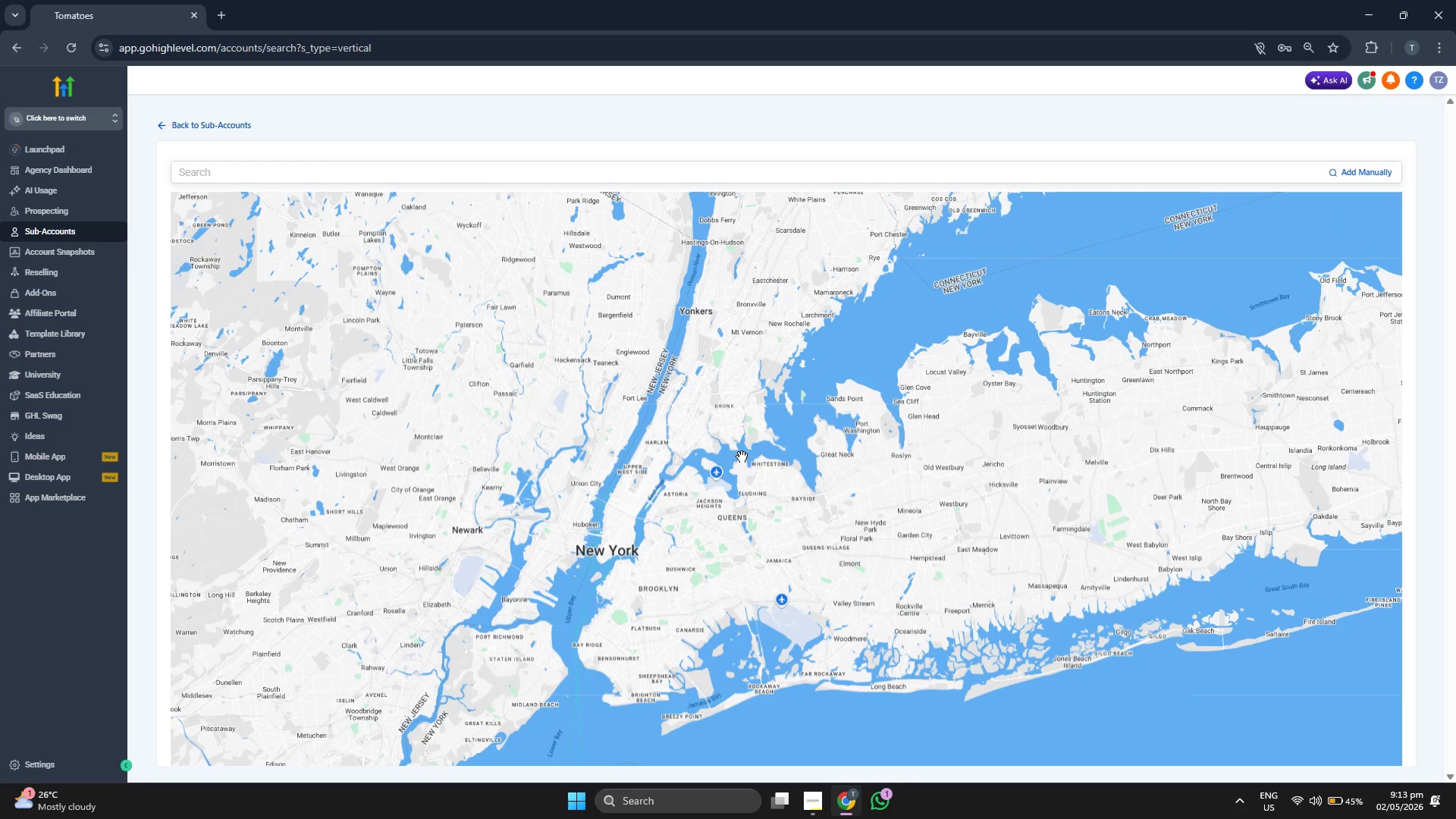 
left_click_drag(start_coordinate=[693, 457], to_coordinate=[676, 504])
 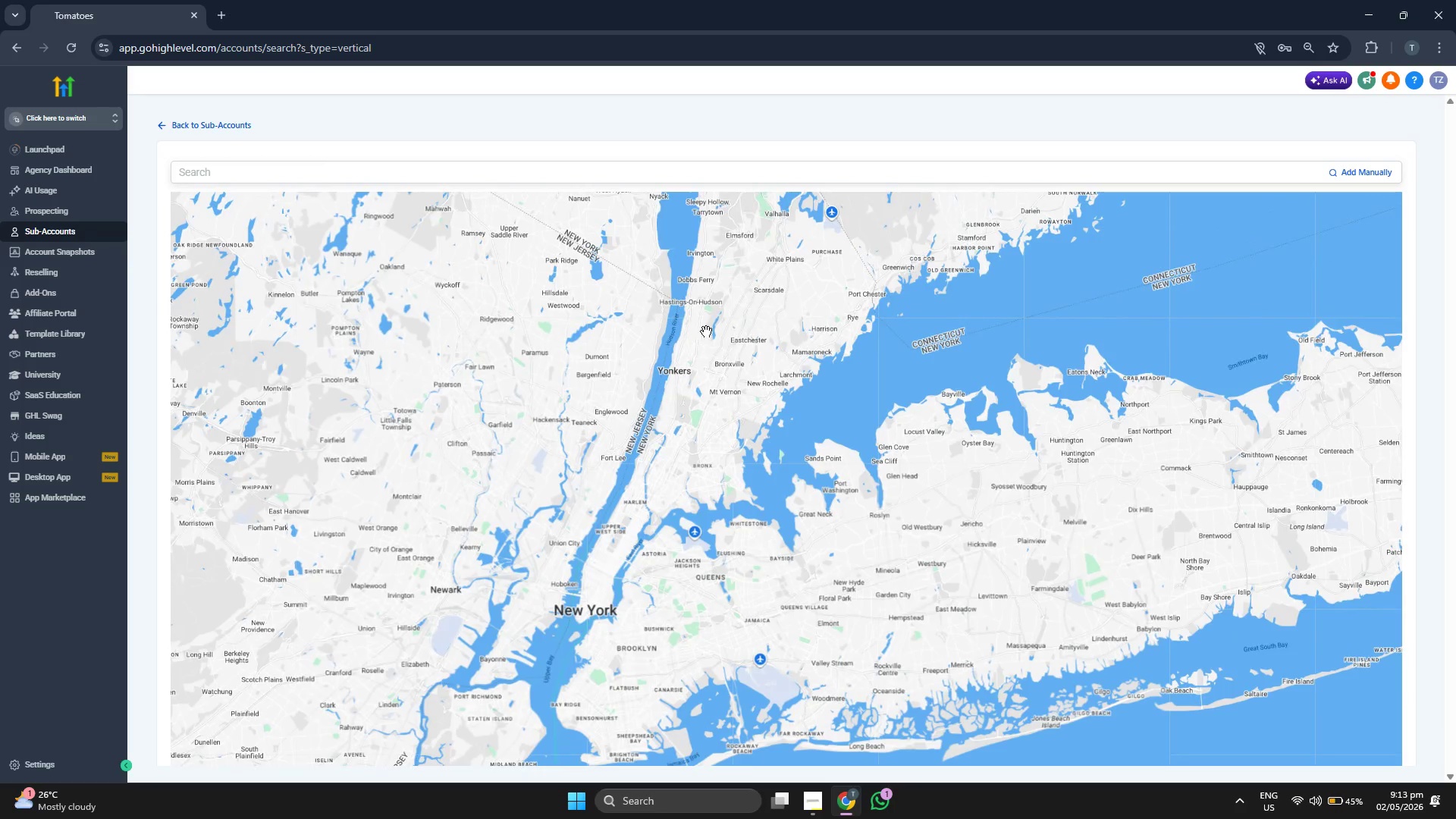 
left_click_drag(start_coordinate=[739, 352], to_coordinate=[670, 390])
 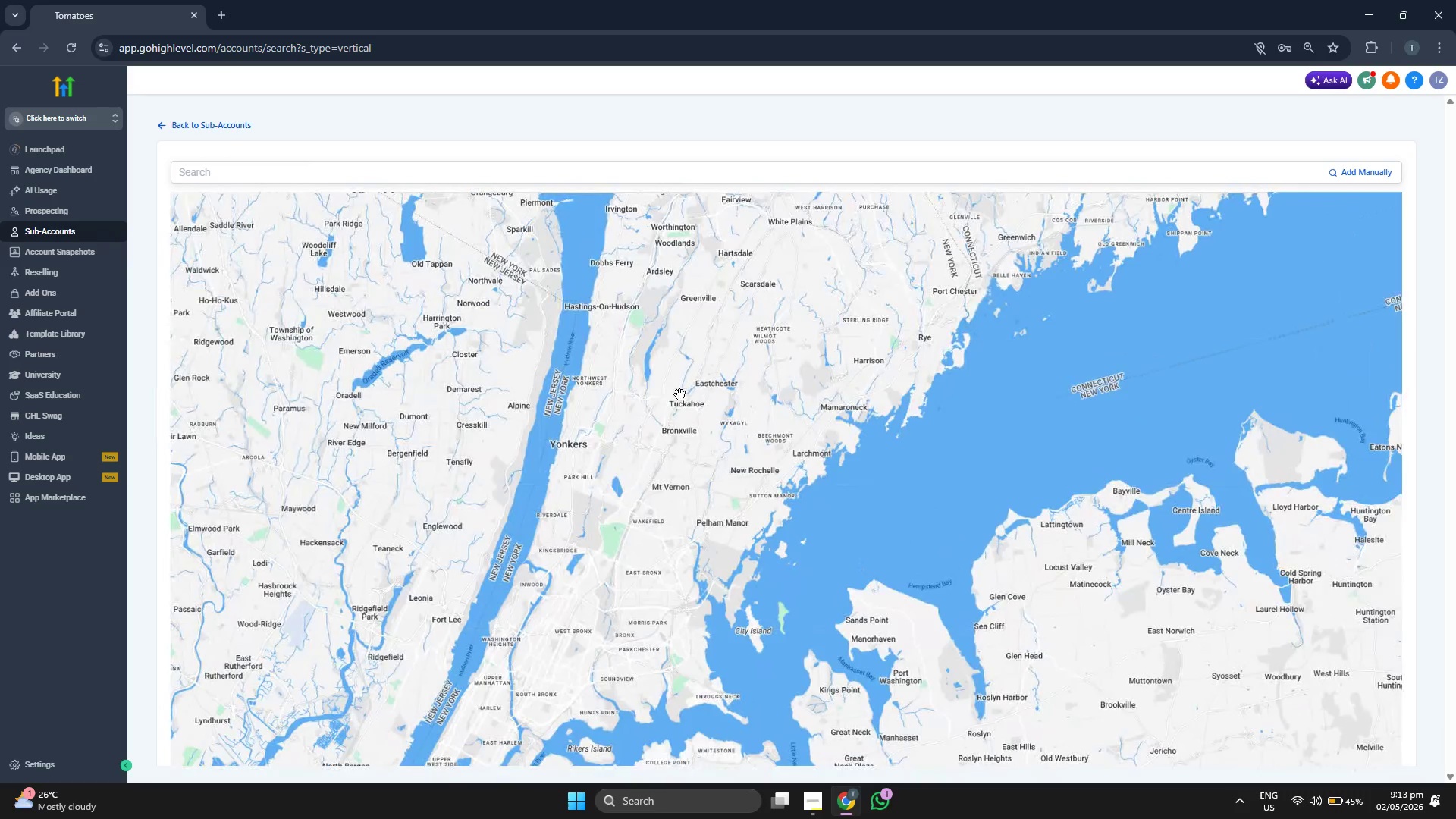 
scroll: coordinate [680, 394], scroll_direction: up, amount: 4.0
 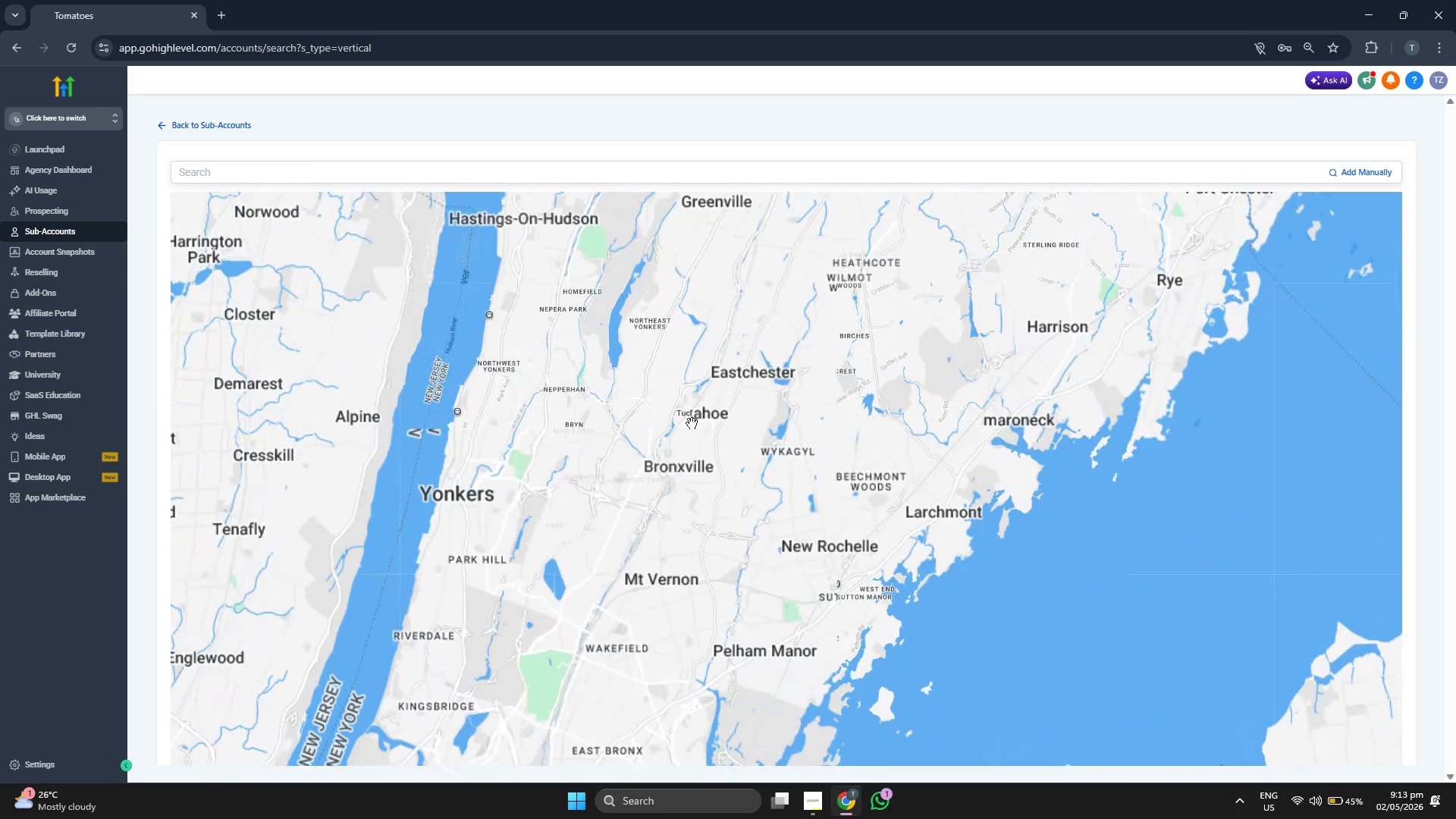 
left_click_drag(start_coordinate=[712, 489], to_coordinate=[720, 431])
 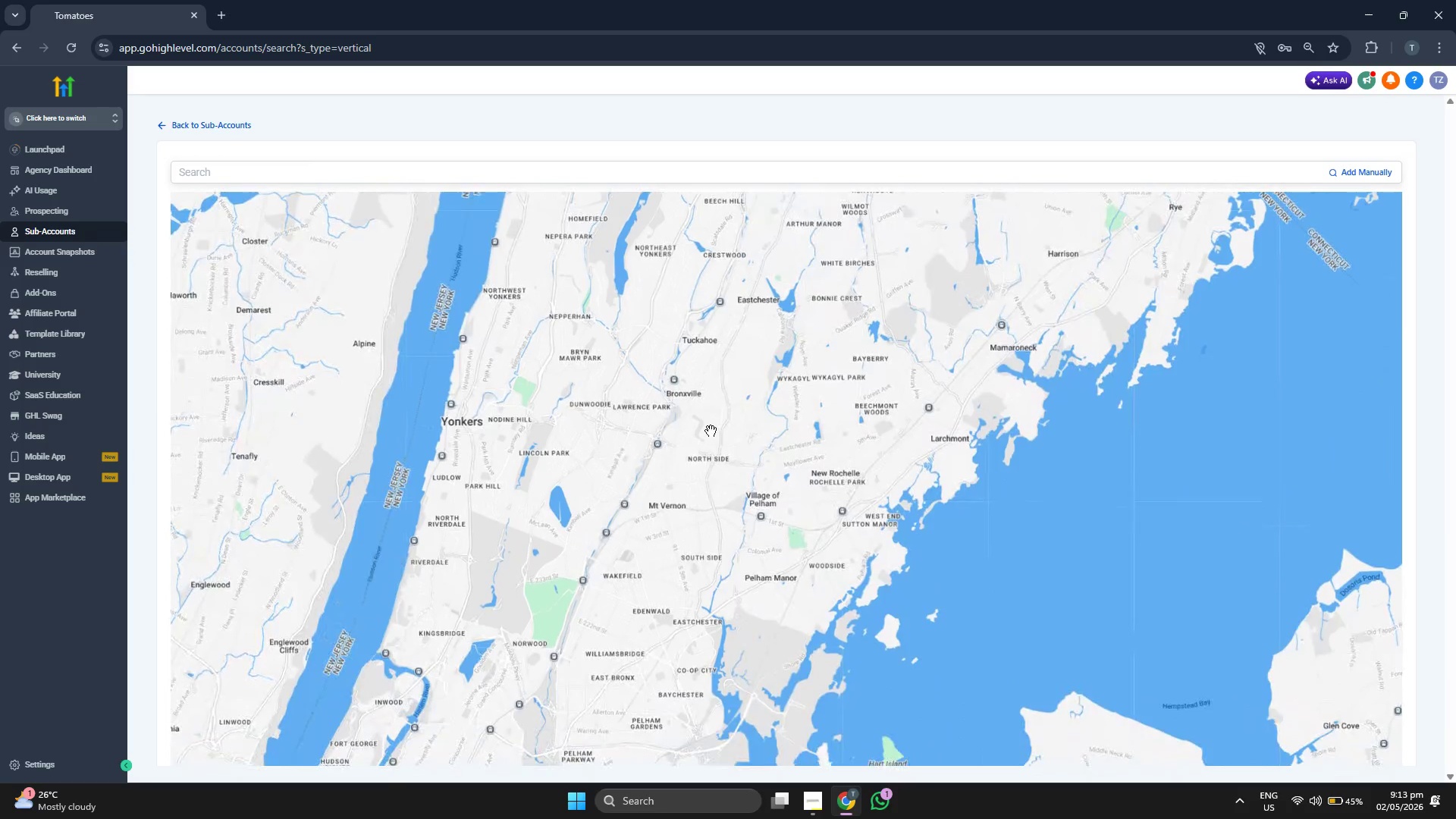 
scroll: coordinate [711, 431], scroll_direction: up, amount: 2.0
 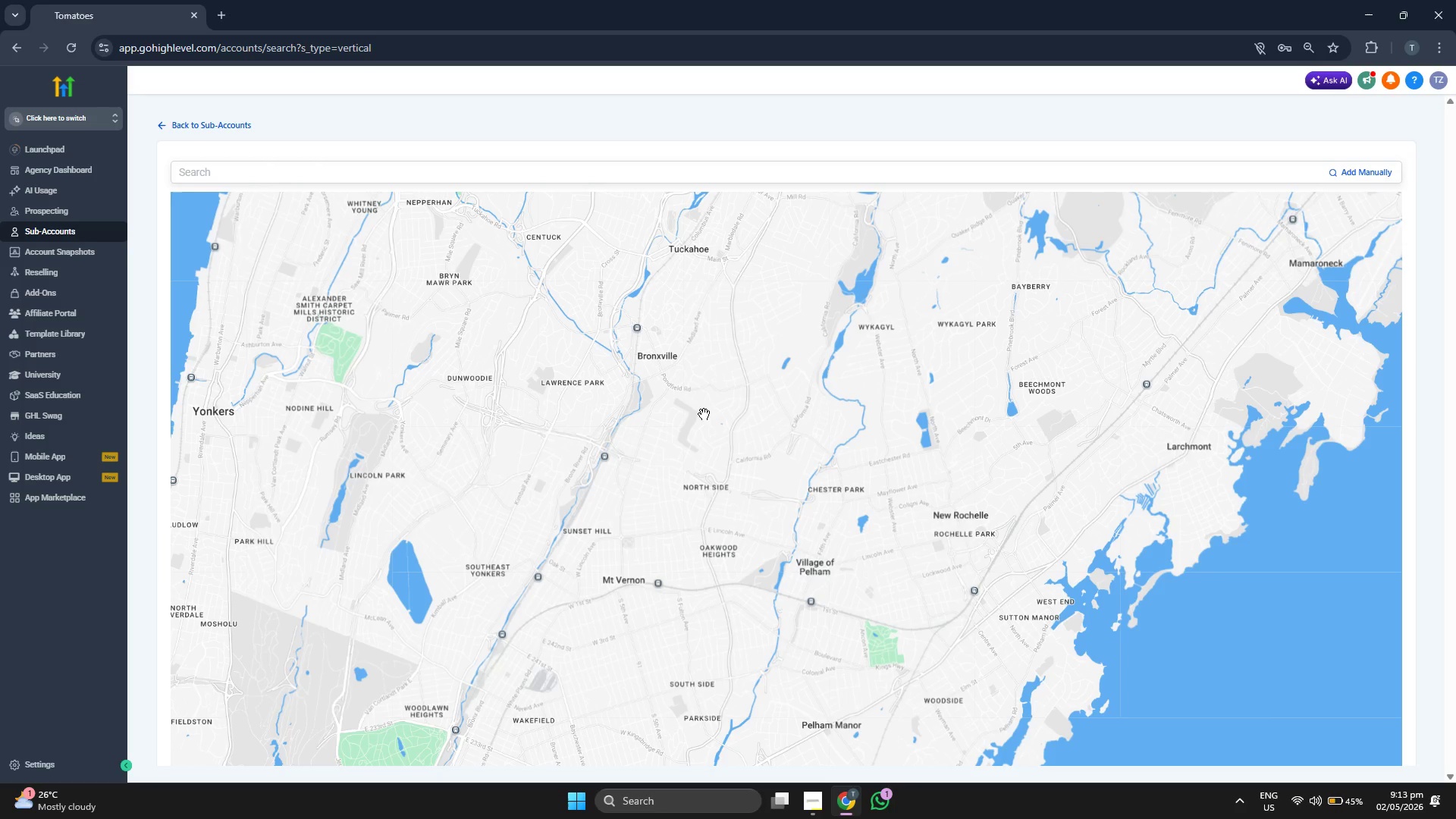 
scroll: coordinate [700, 397], scroll_direction: down, amount: 4.0
 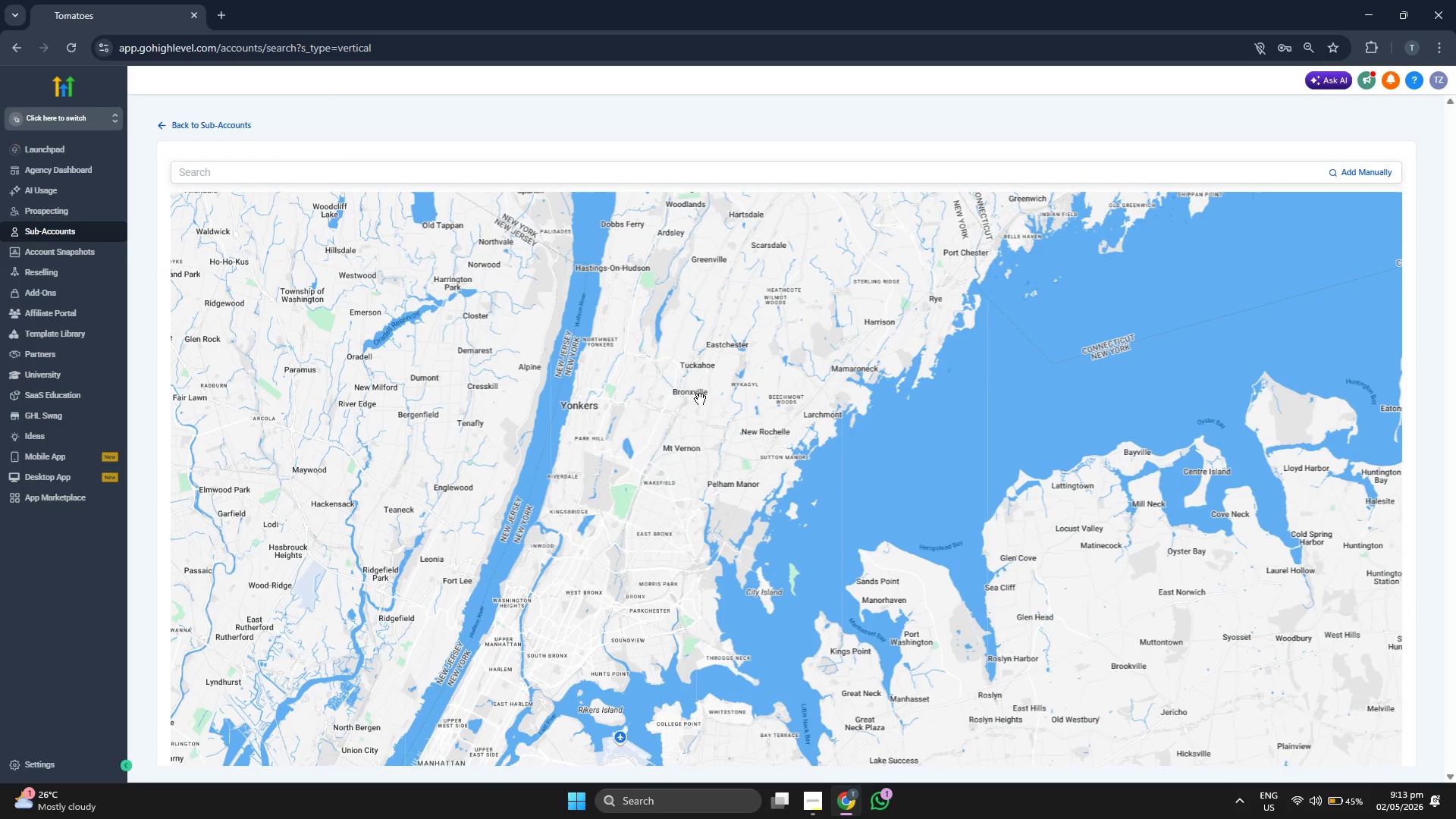 
left_click_drag(start_coordinate=[695, 443], to_coordinate=[664, 413])
 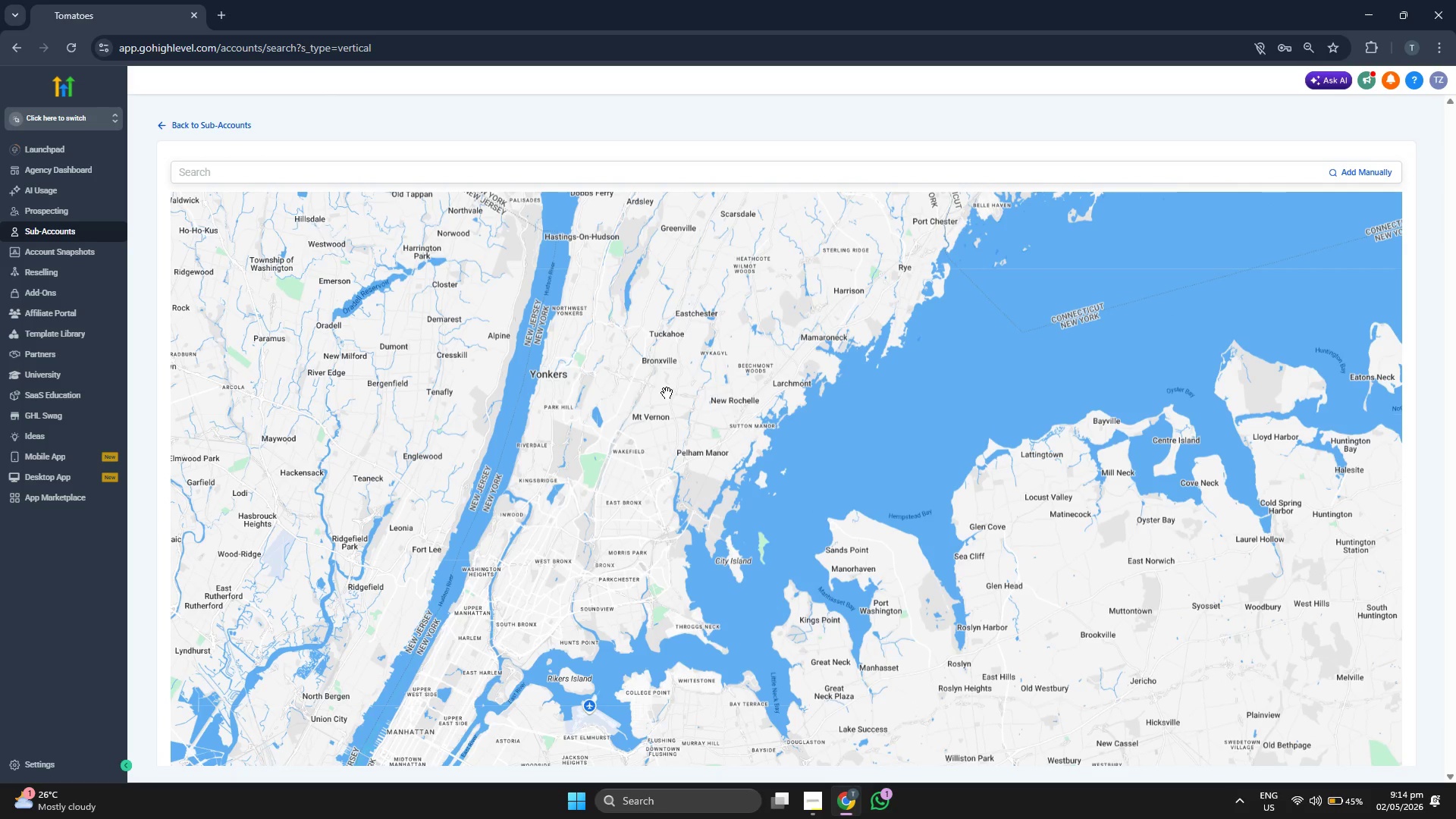 
left_click_drag(start_coordinate=[707, 526], to_coordinate=[698, 438])
 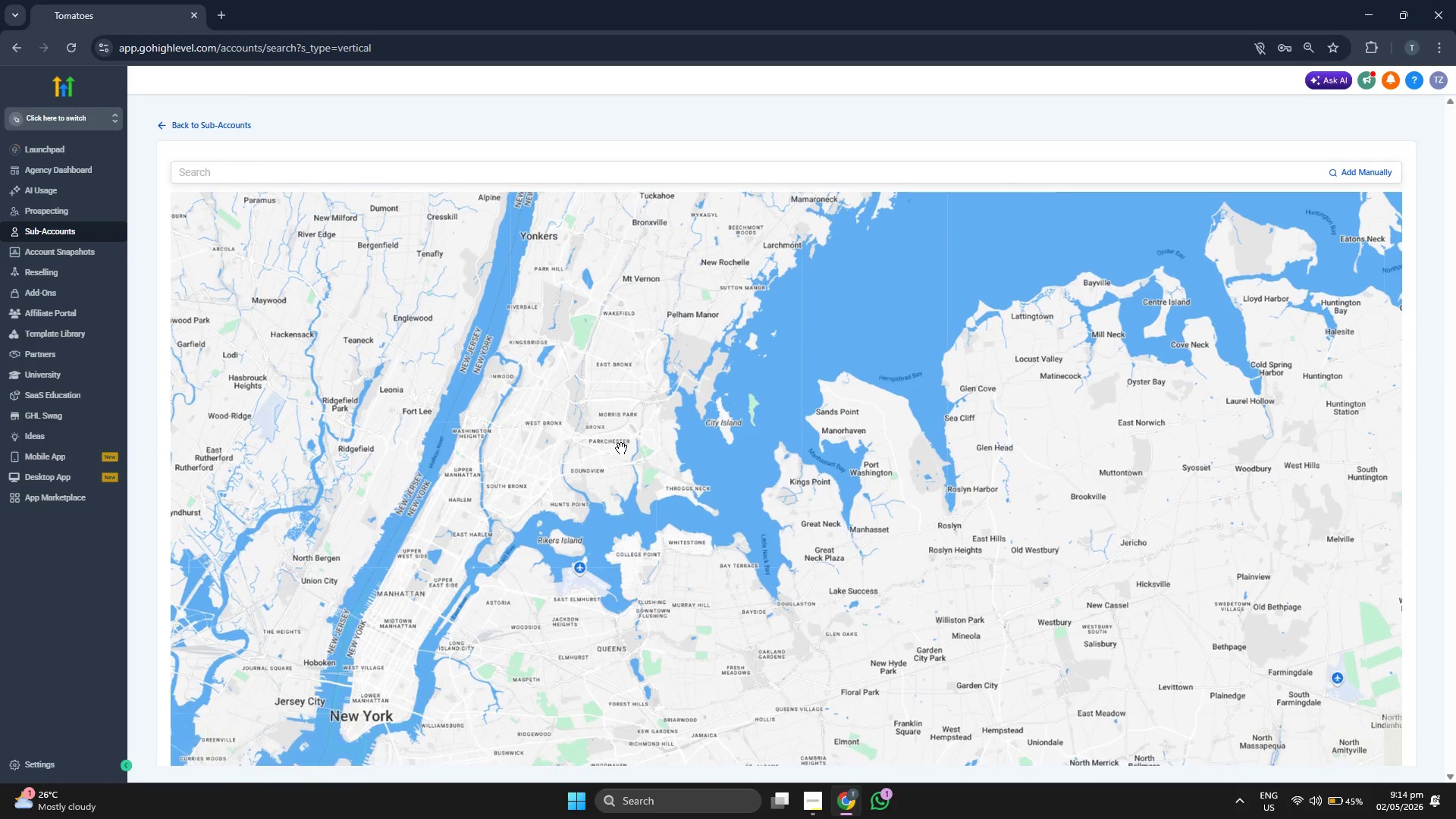 
scroll: coordinate [621, 448], scroll_direction: up, amount: 2.0
 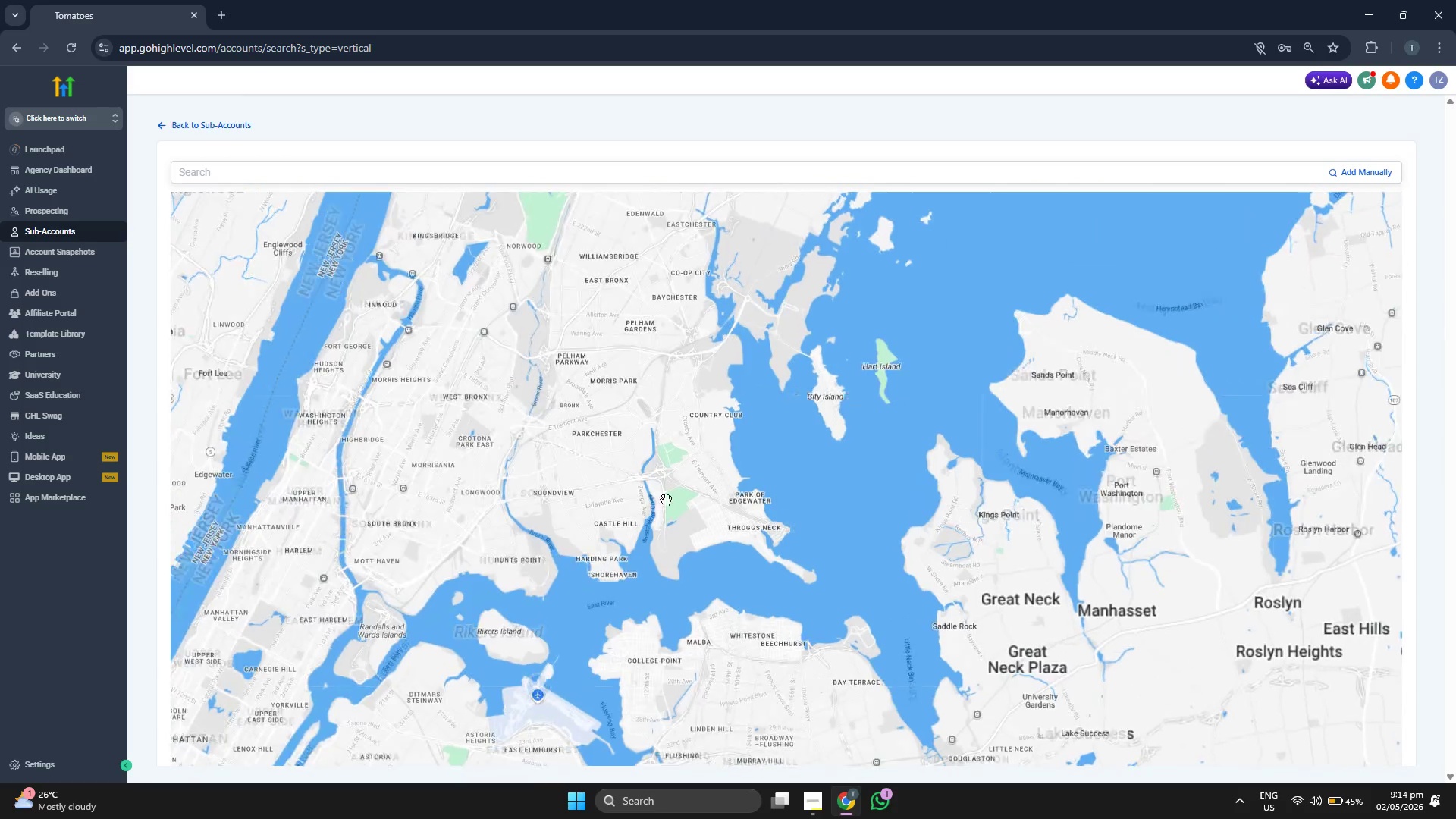 
left_click_drag(start_coordinate=[672, 516], to_coordinate=[673, 468])
 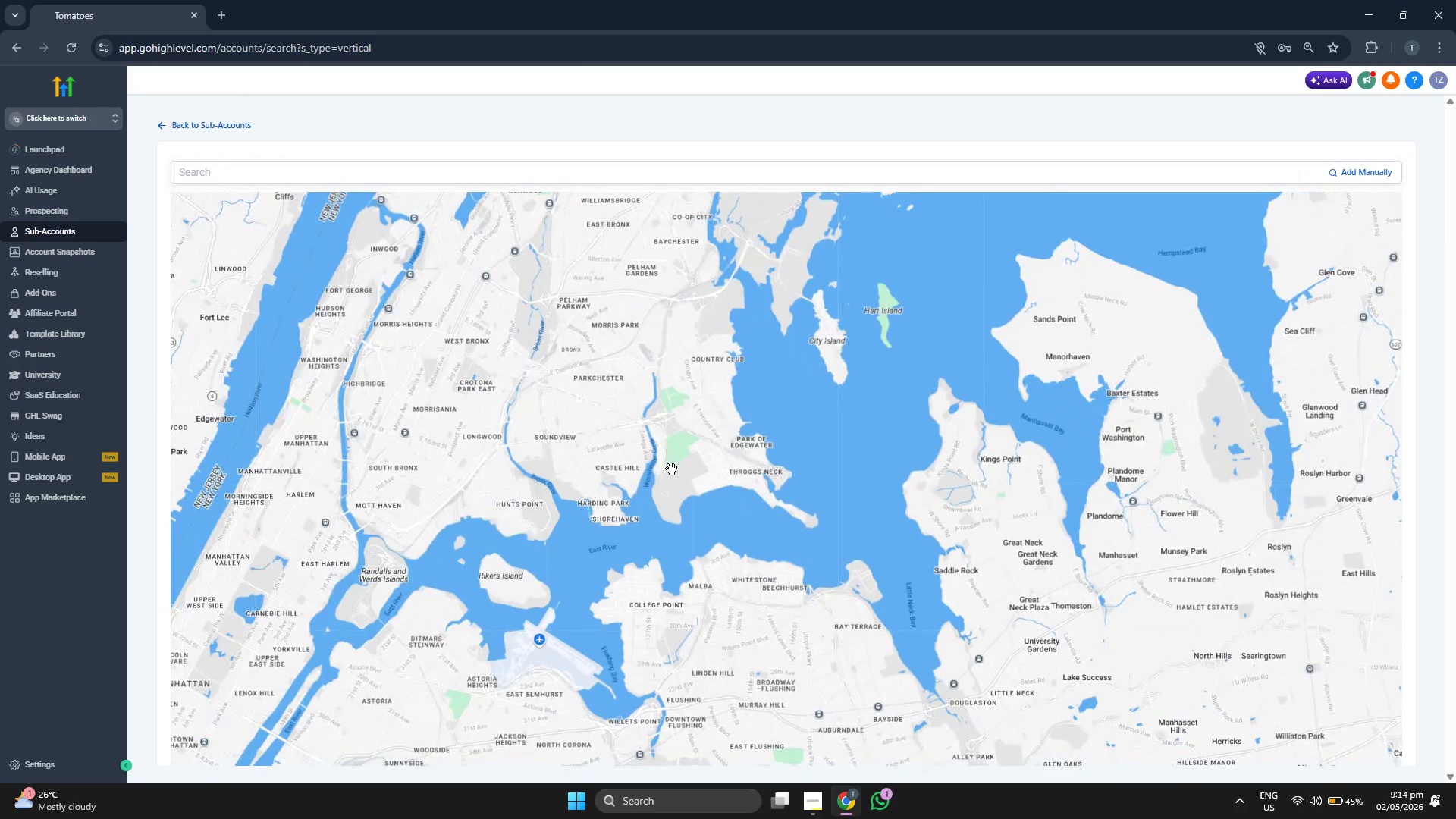 
scroll: coordinate [703, 471], scroll_direction: up, amount: 4.0
 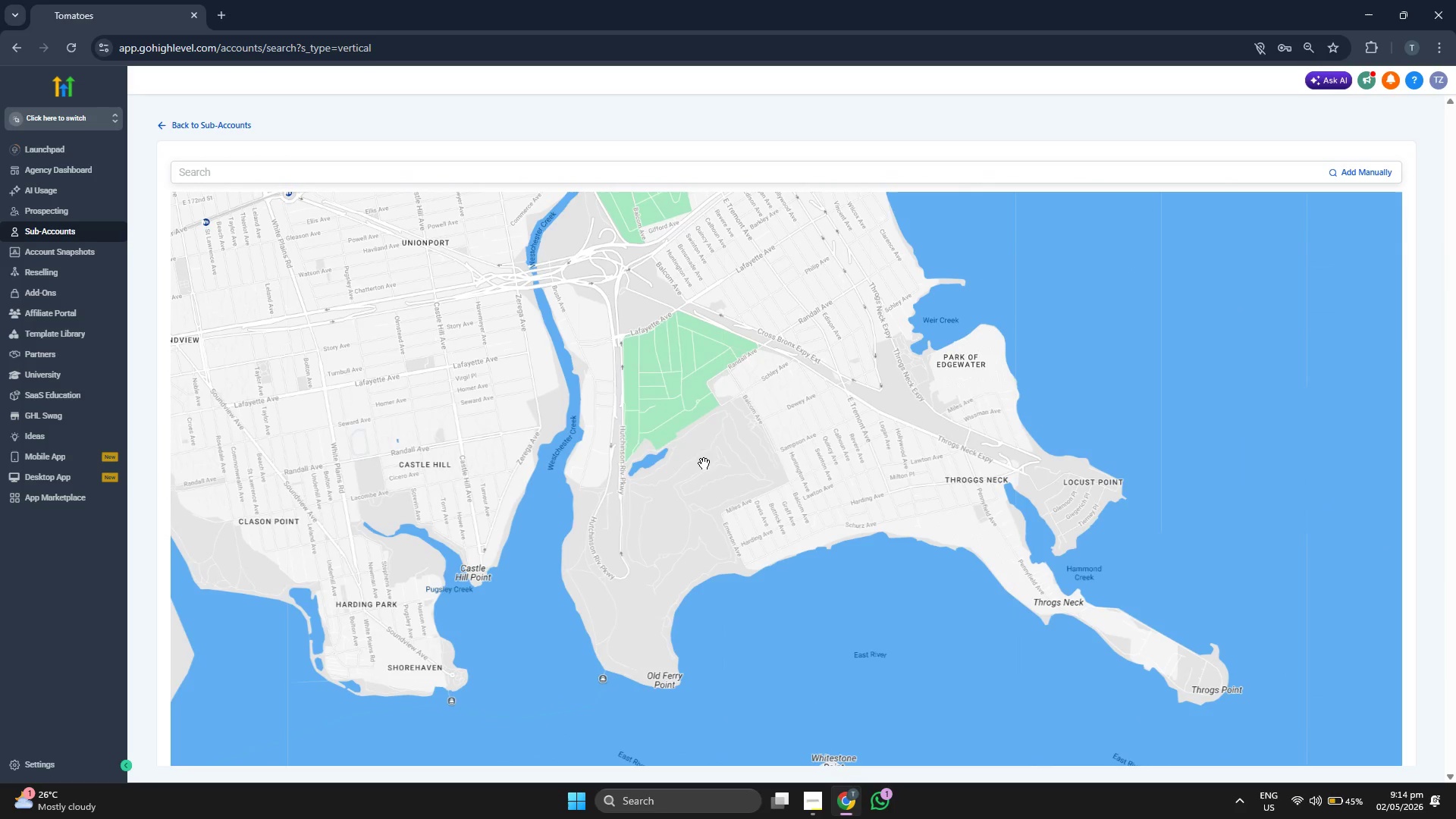 
left_click_drag(start_coordinate=[722, 414], to_coordinate=[799, 486])
 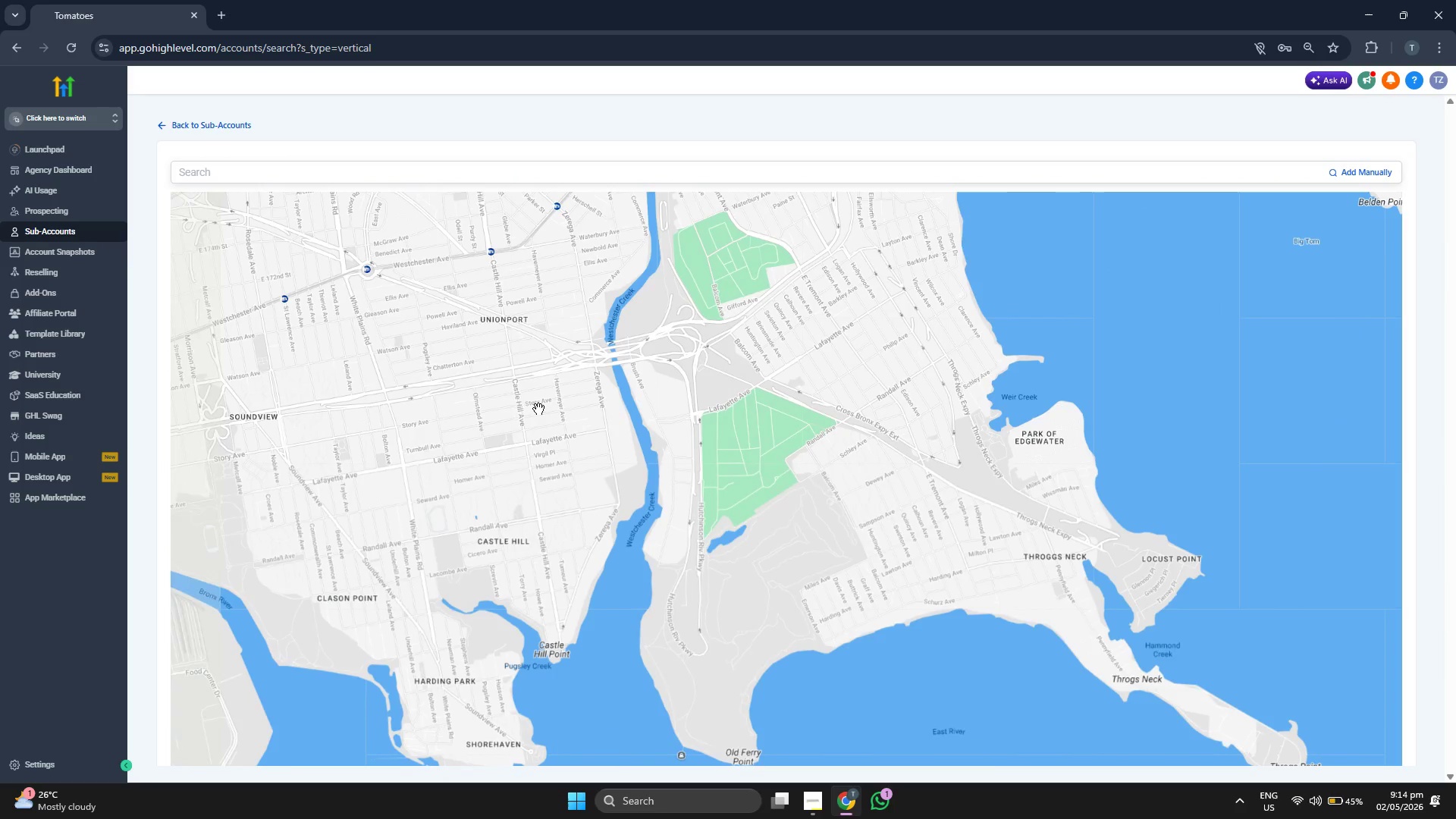 
left_click_drag(start_coordinate=[406, 394], to_coordinate=[932, 607])
 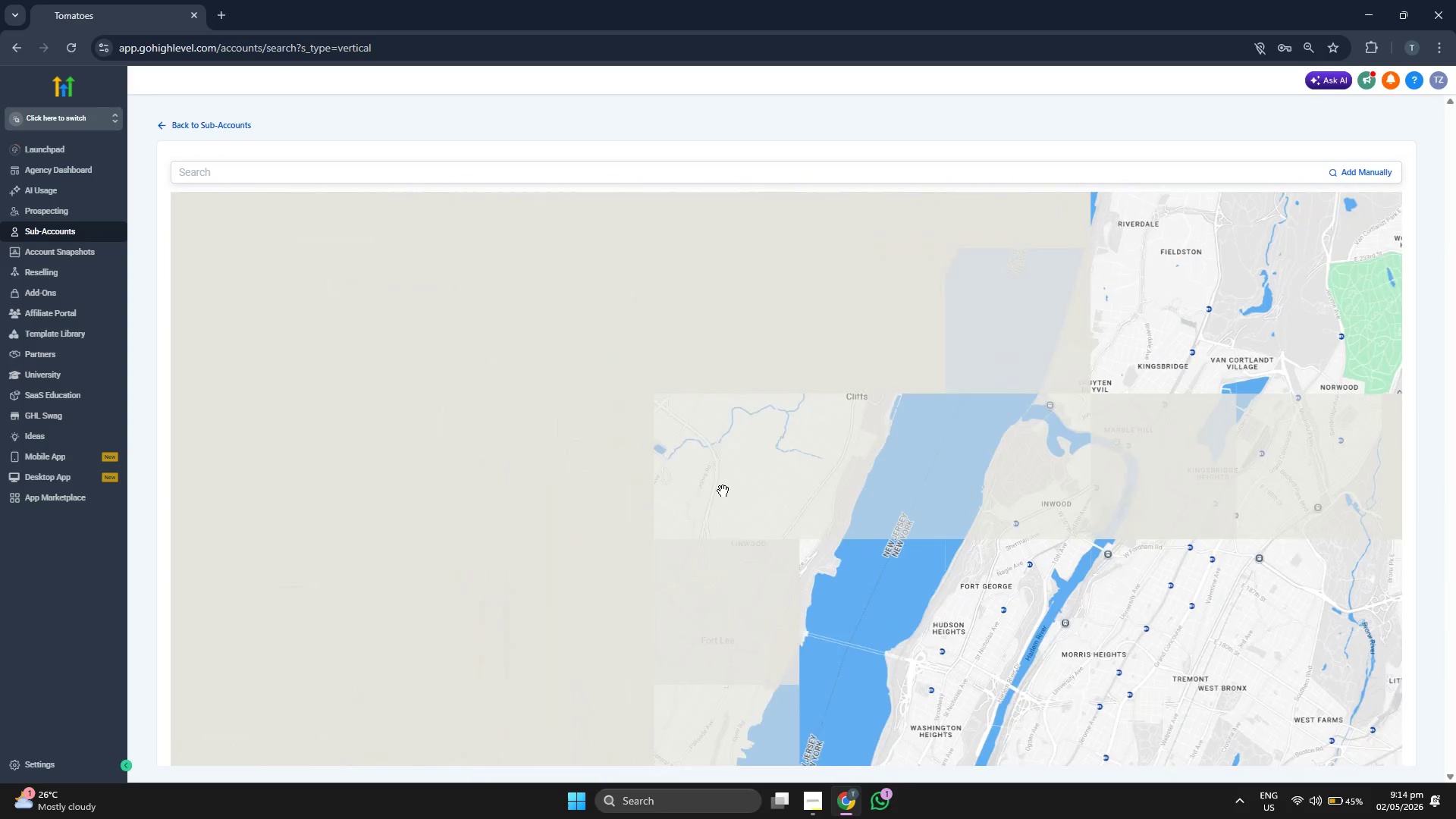 
scroll: coordinate [745, 500], scroll_direction: down, amount: 7.0
 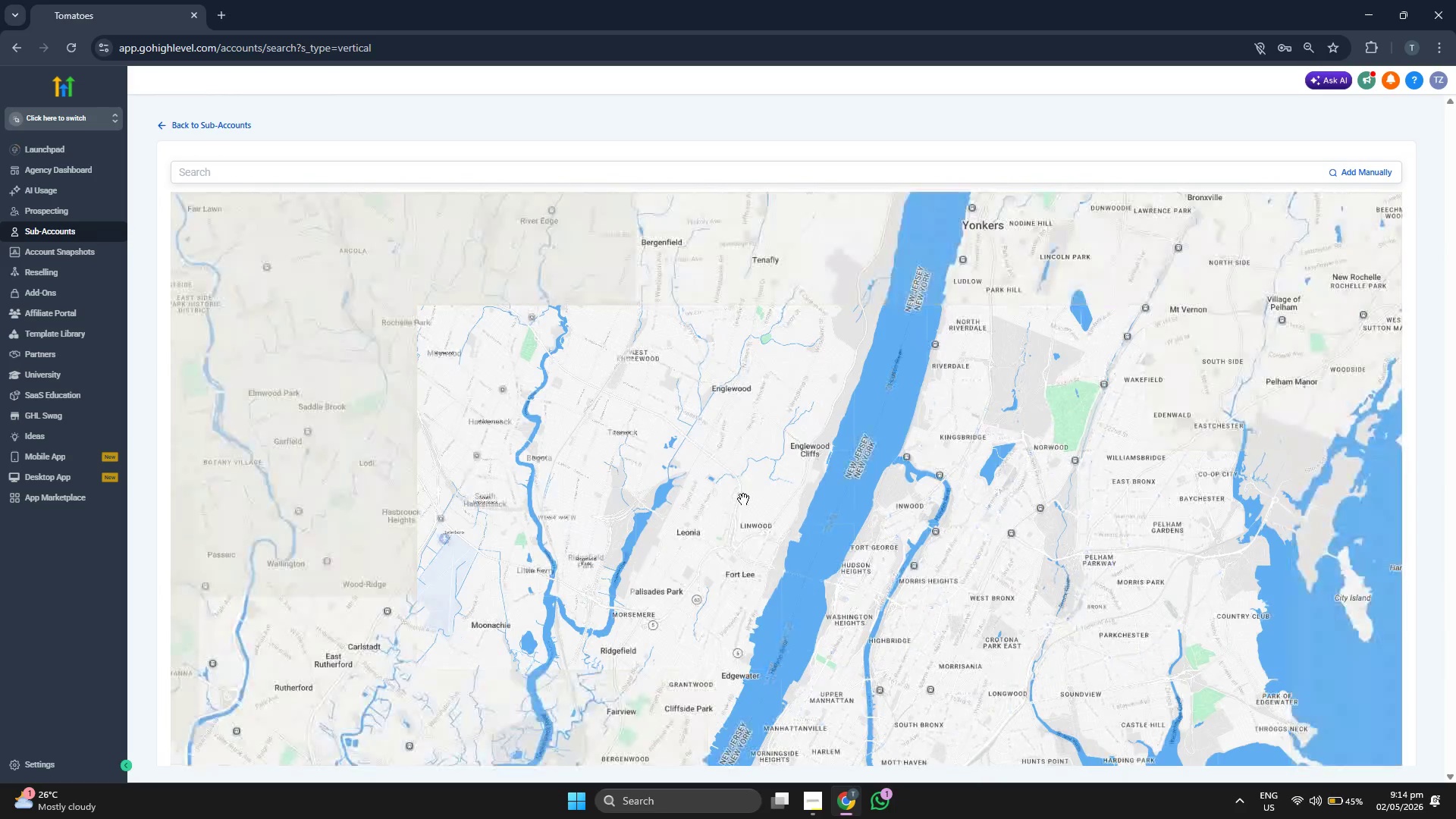 
left_click_drag(start_coordinate=[692, 505], to_coordinate=[687, 472])
 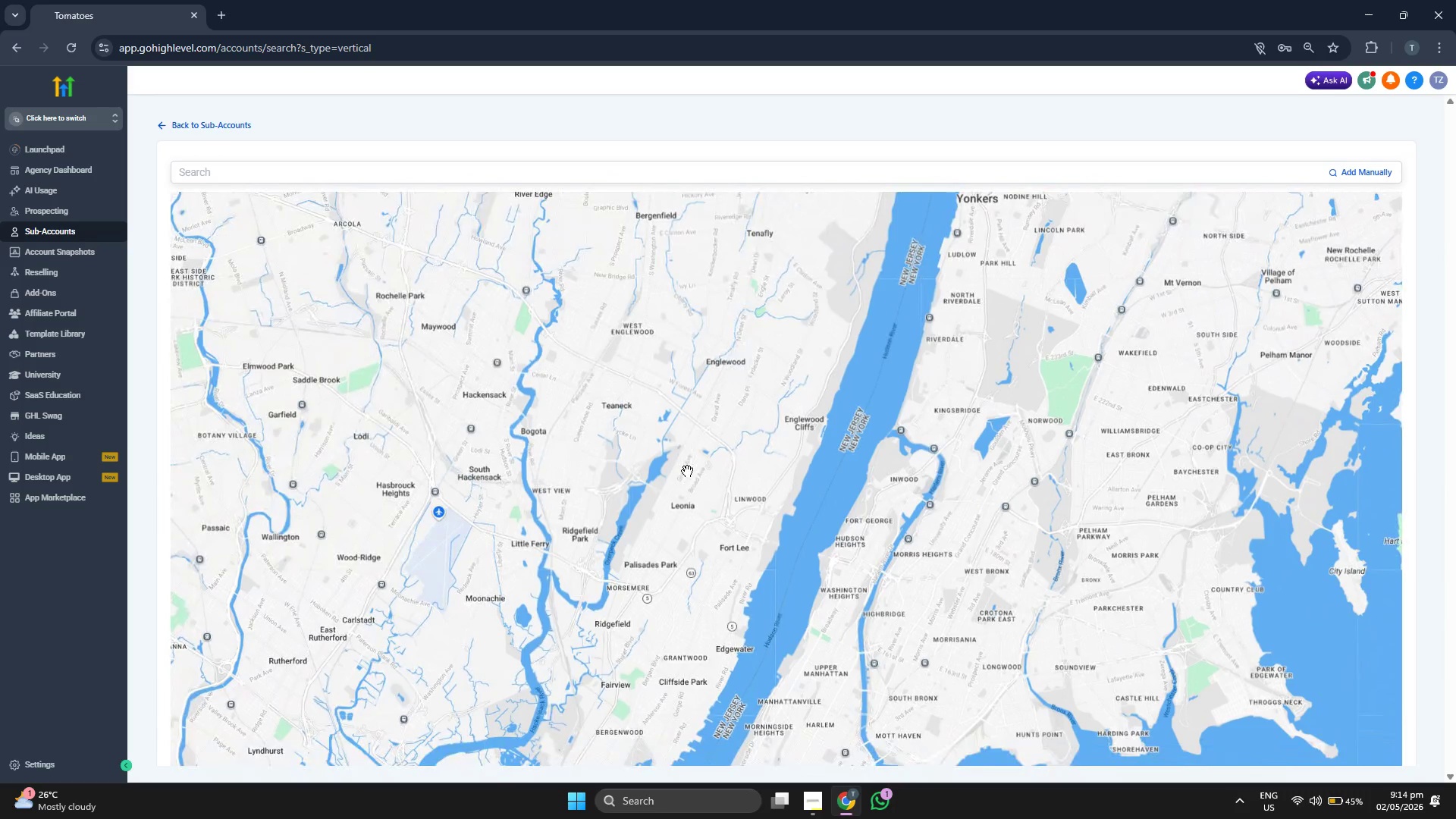 
scroll: coordinate [686, 472], scroll_direction: up, amount: 1.0
 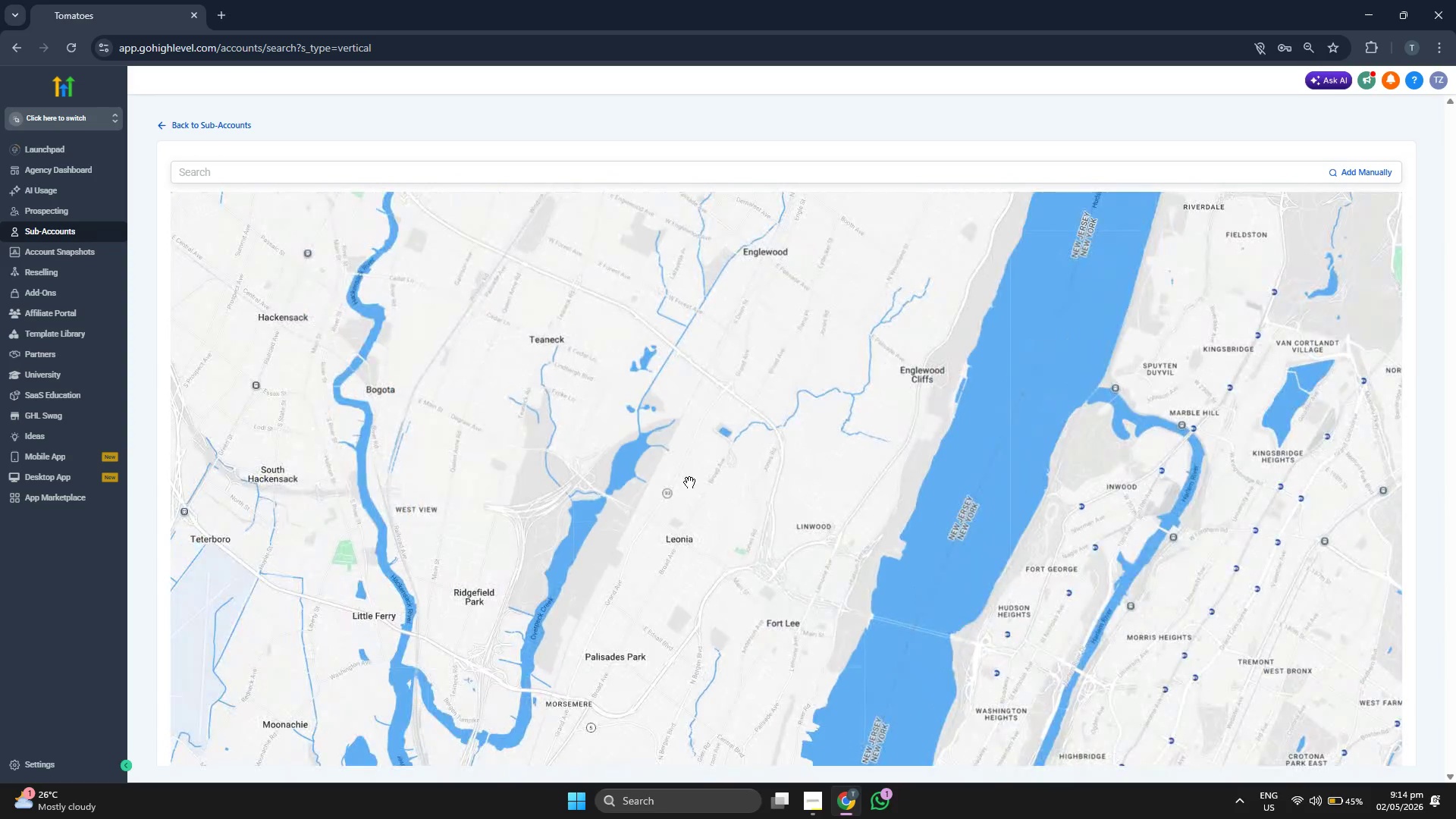 
left_click_drag(start_coordinate=[720, 577], to_coordinate=[695, 487])
 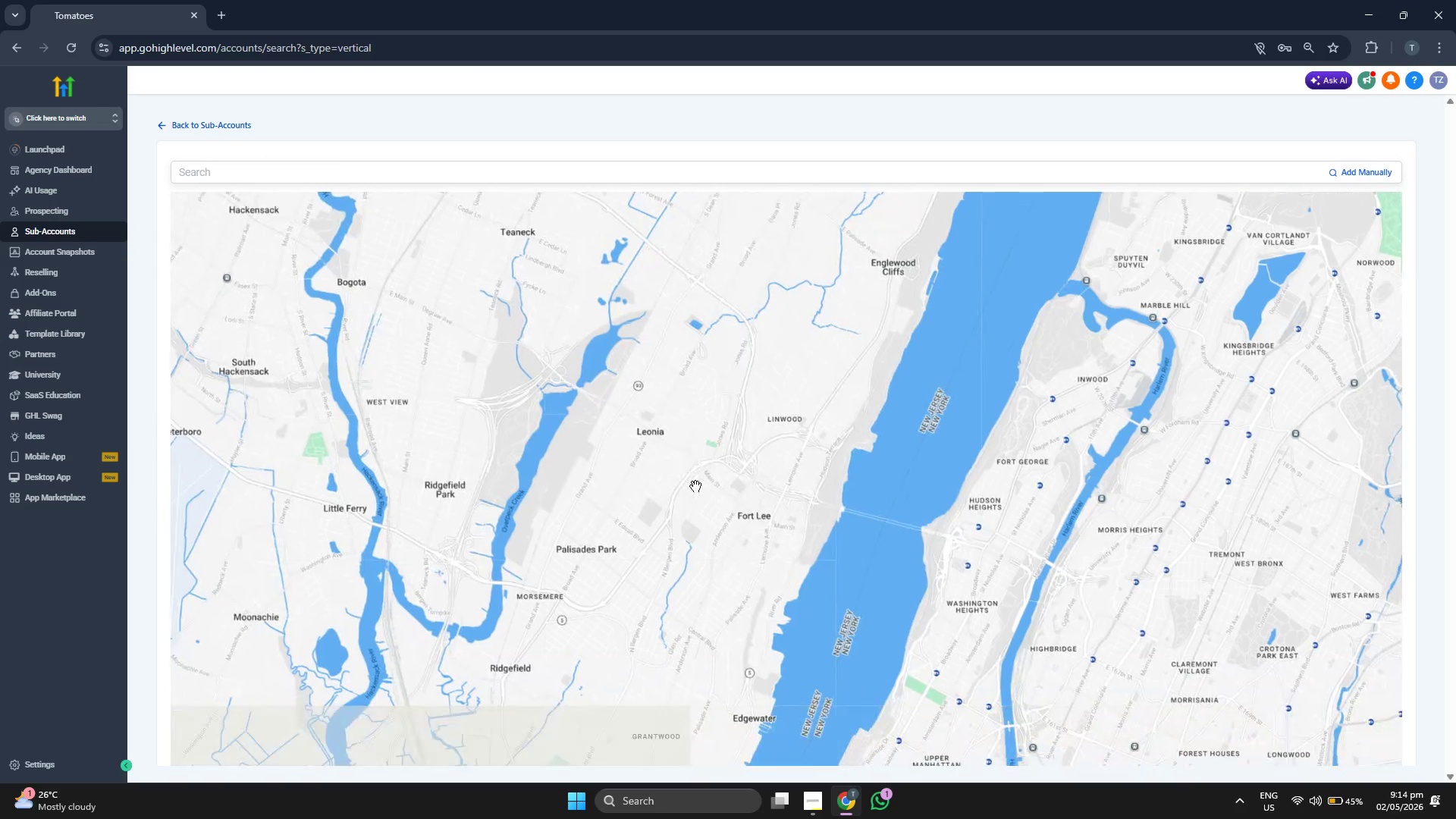 
scroll: coordinate [695, 486], scroll_direction: up, amount: 2.0
 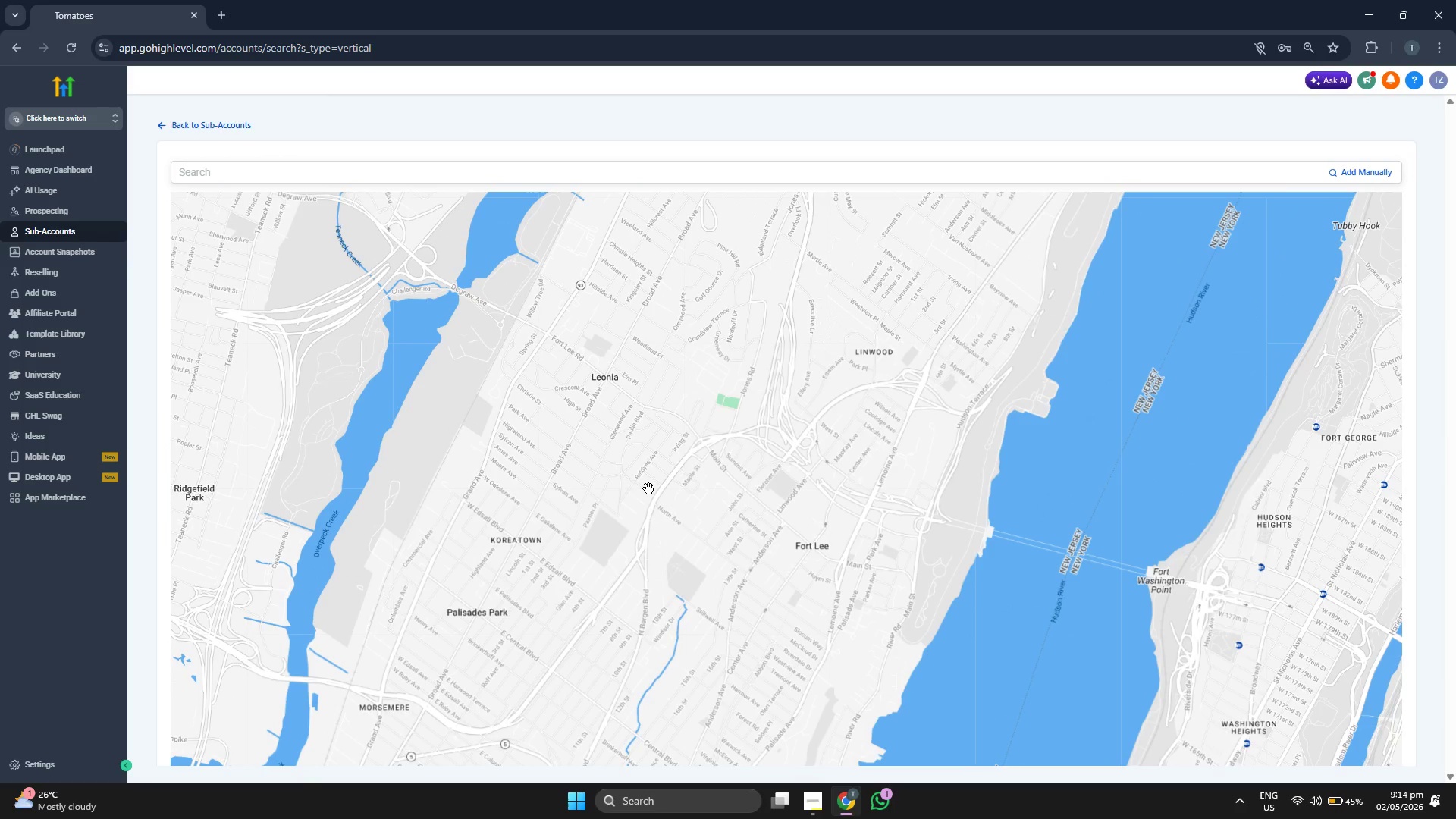 
left_click_drag(start_coordinate=[642, 488], to_coordinate=[642, 479])
 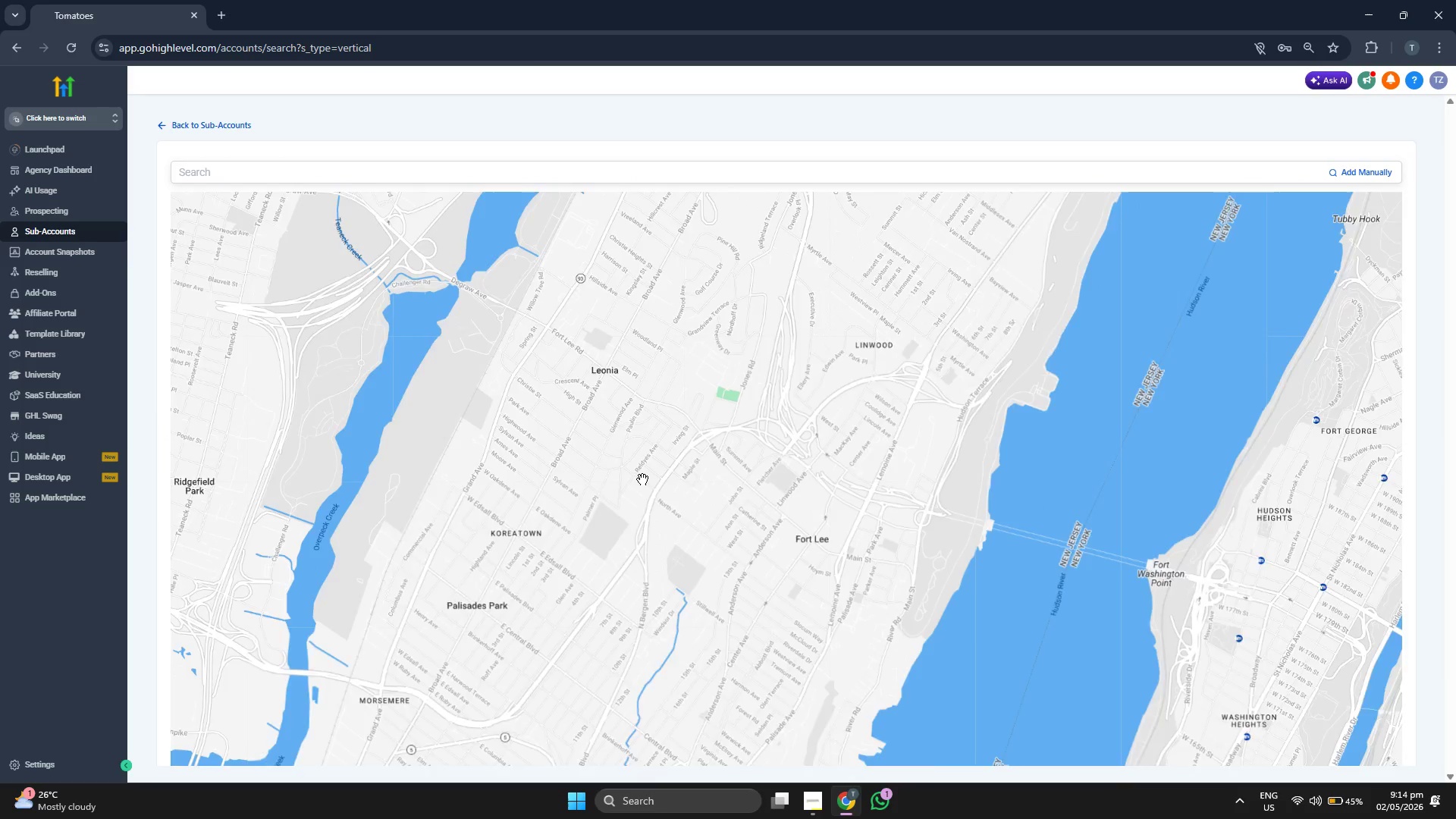 
scroll: coordinate [642, 479], scroll_direction: down, amount: 1.0
 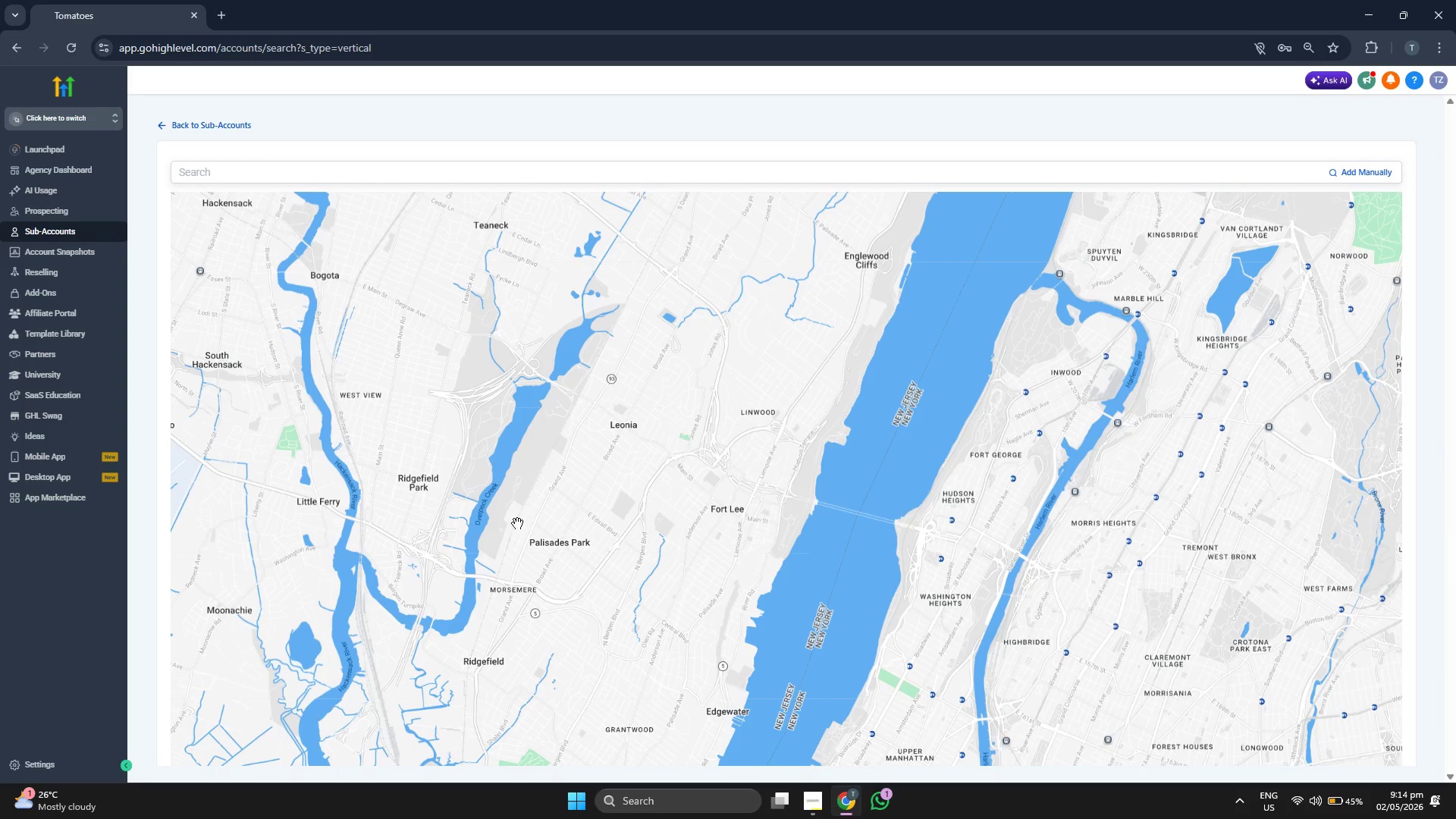 
left_click_drag(start_coordinate=[516, 518], to_coordinate=[558, 462])
 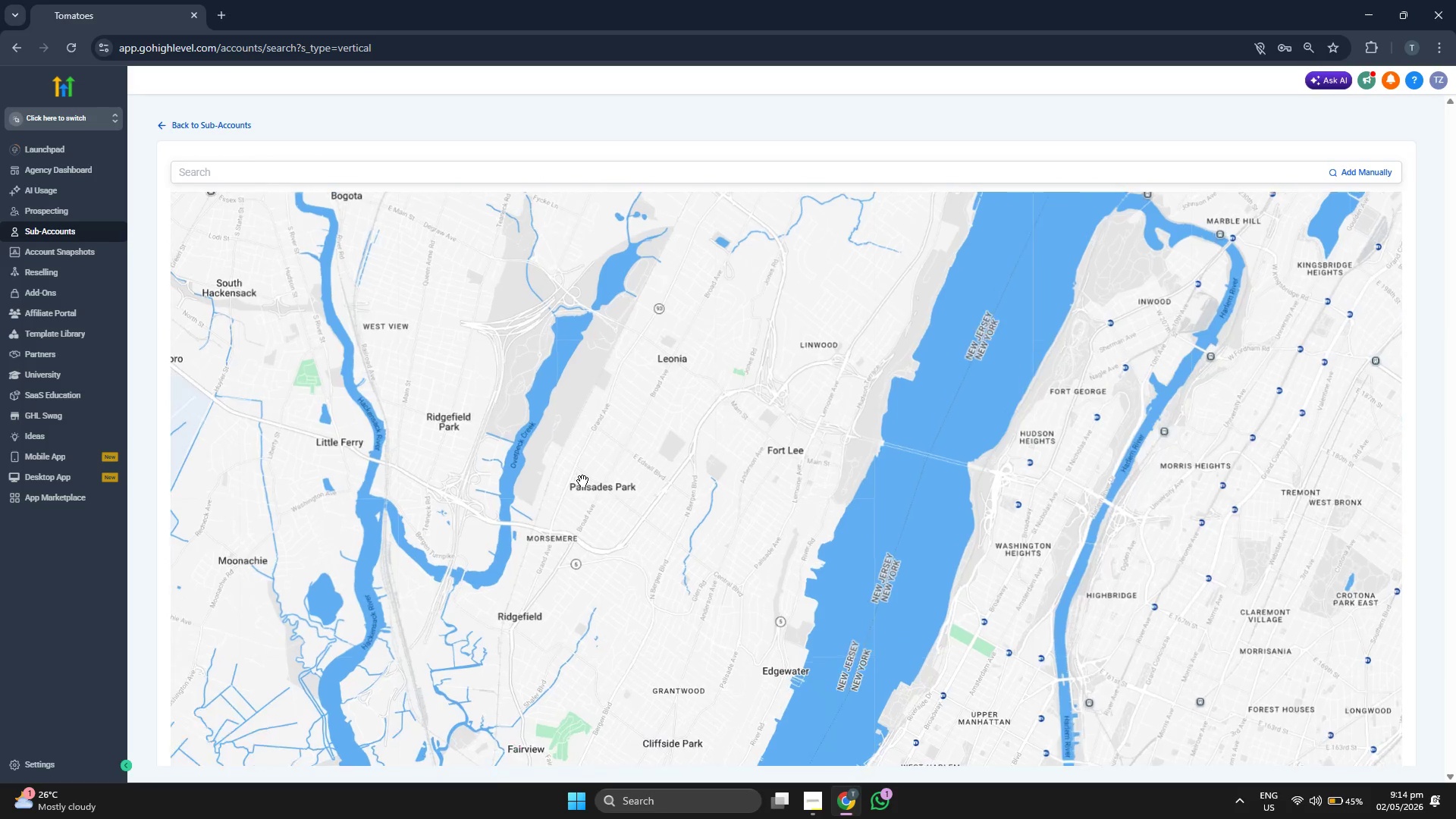 
scroll: coordinate [582, 481], scroll_direction: up, amount: 1.0
 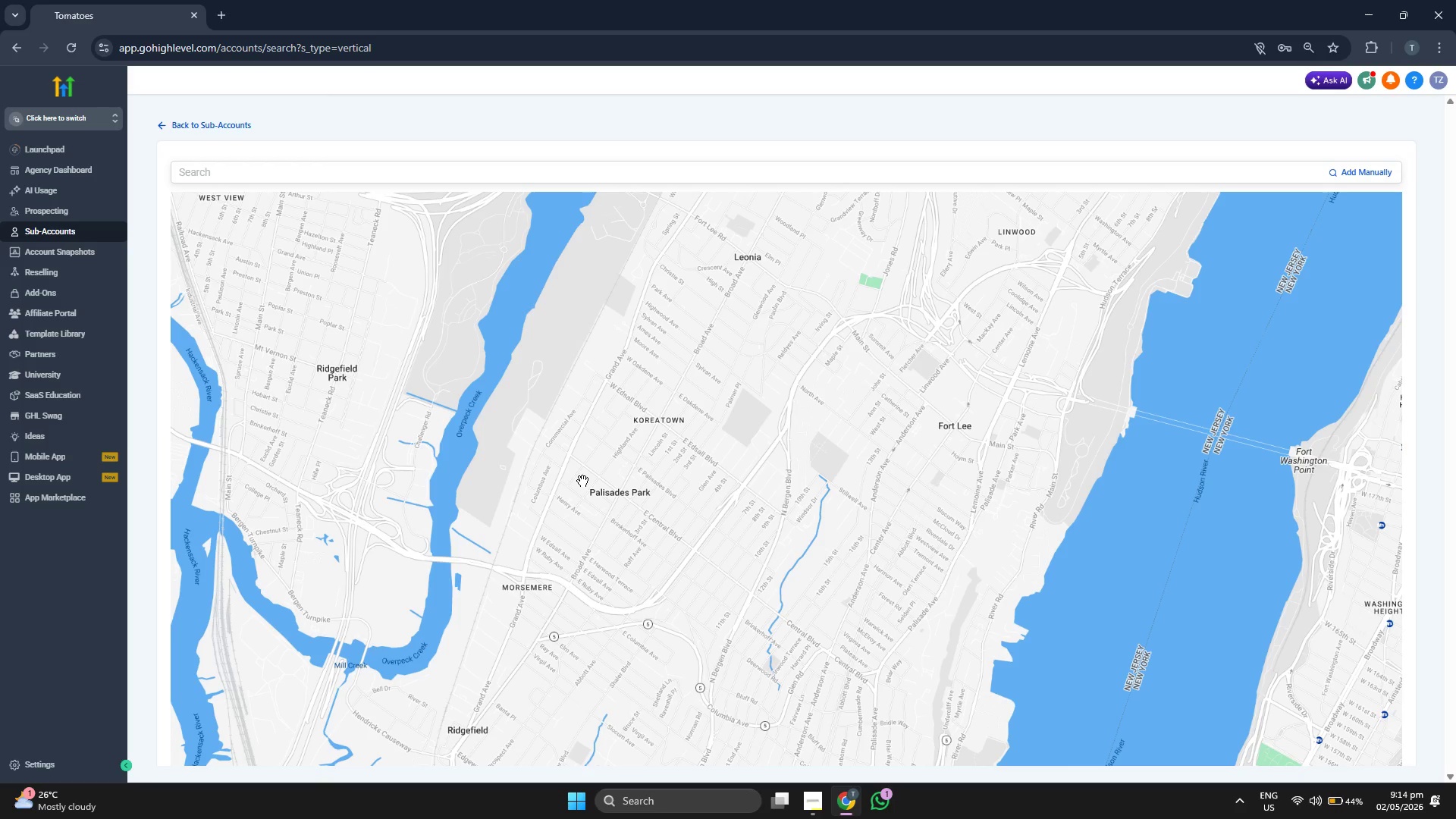 
left_click_drag(start_coordinate=[554, 522], to_coordinate=[428, 167])
 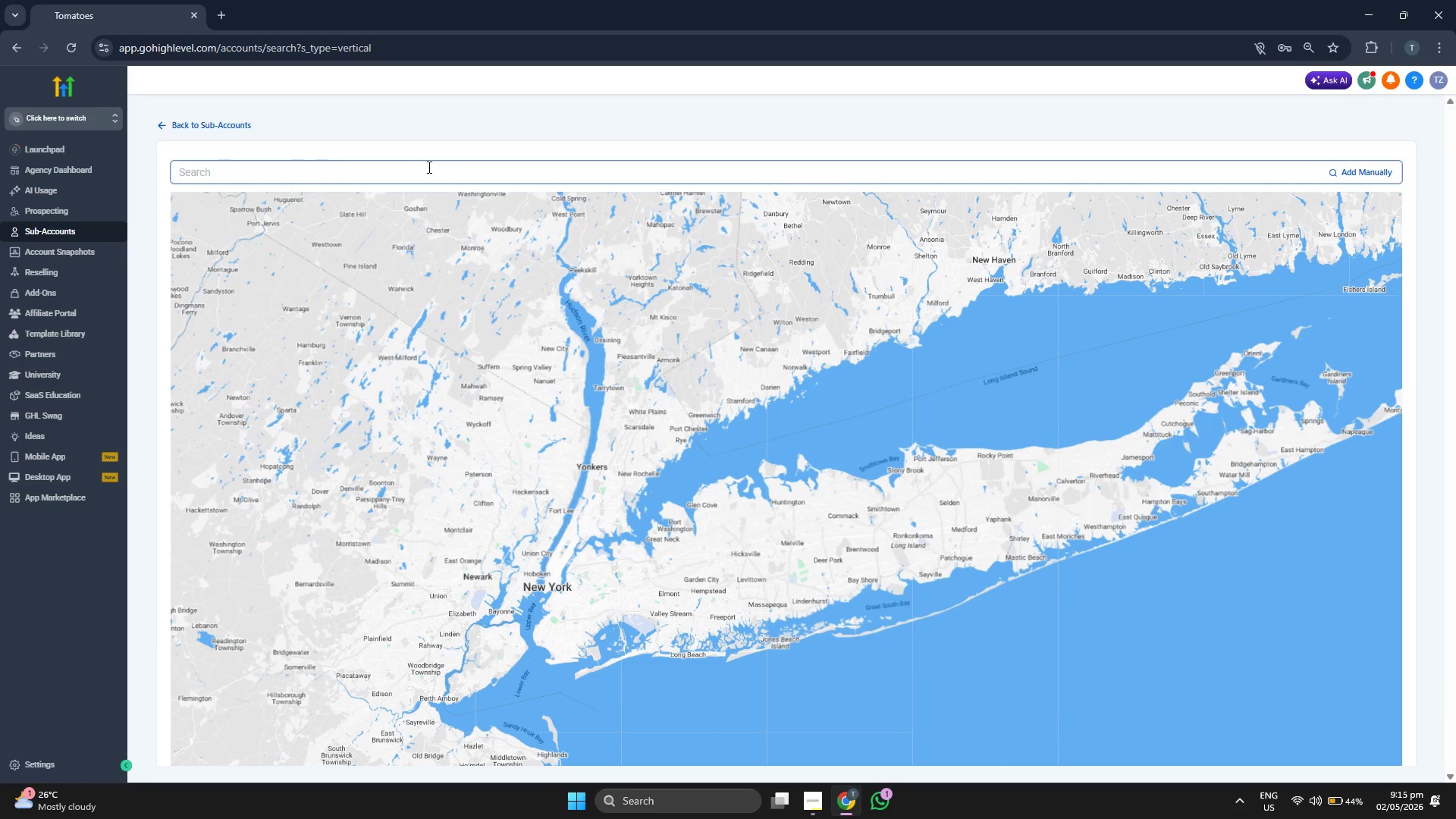 
scroll: coordinate [553, 516], scroll_direction: down, amount: 2.0
 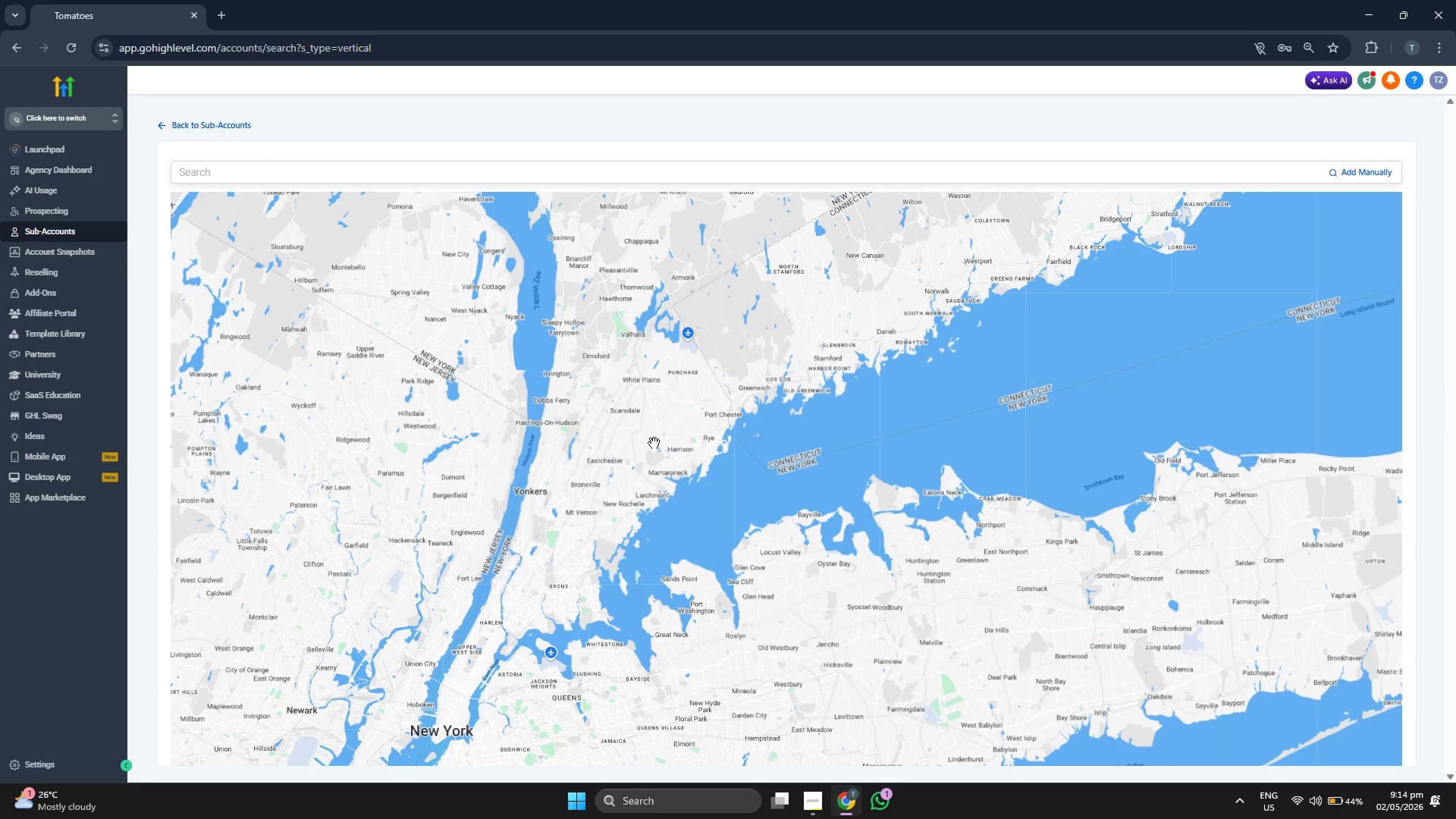 
left_click([428, 167])
 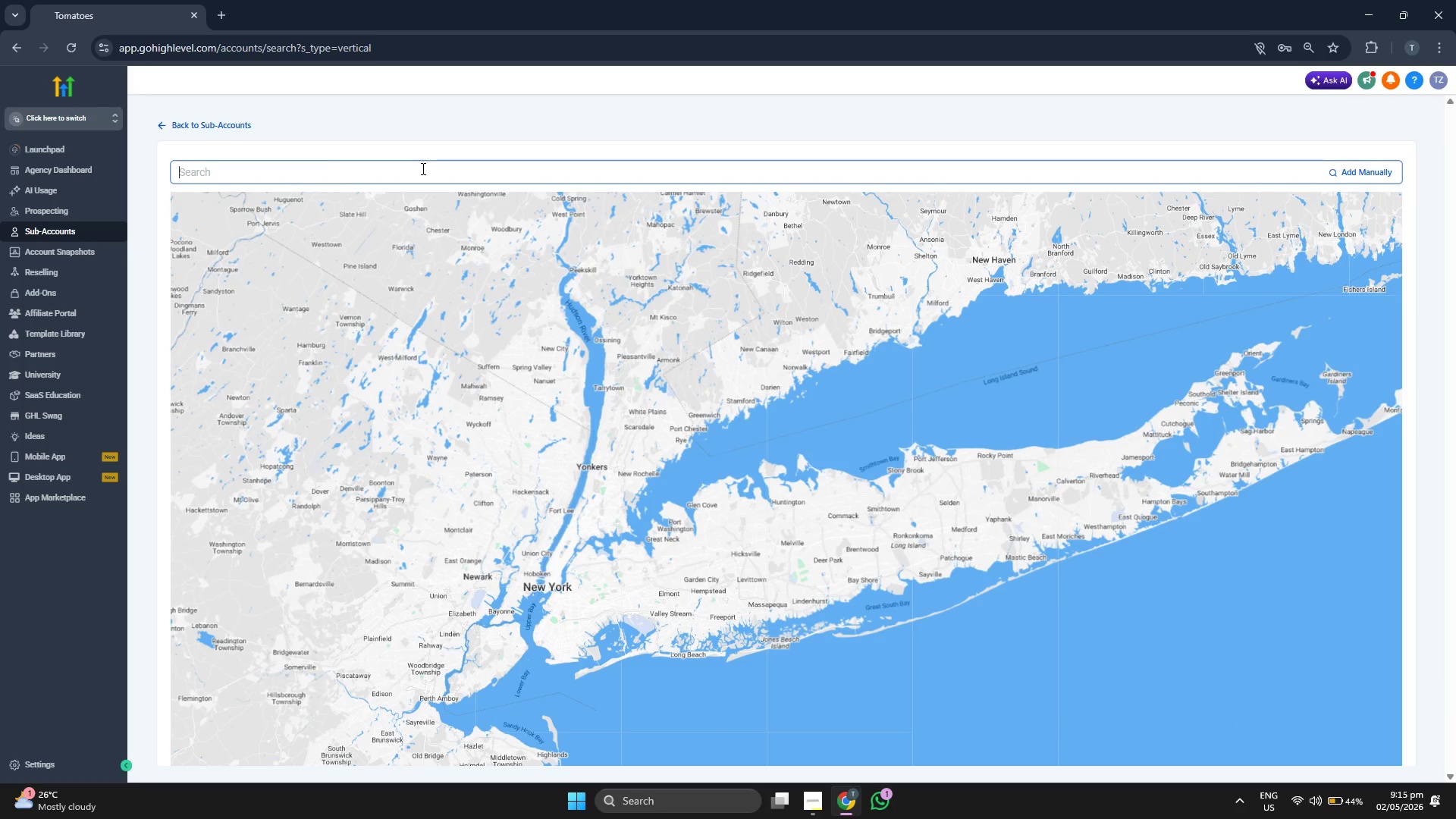 
type(pasa)
 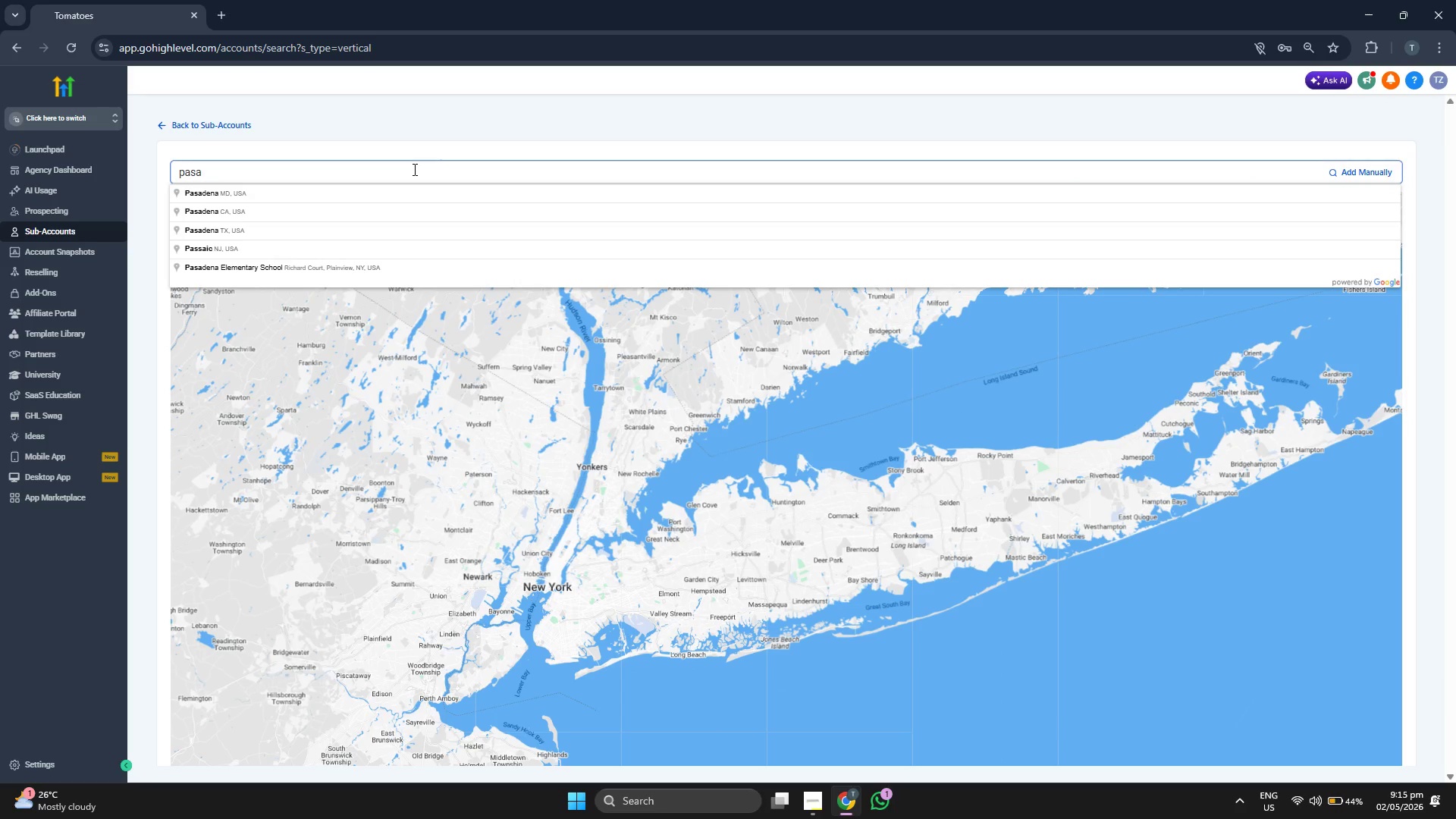 
key(E)
 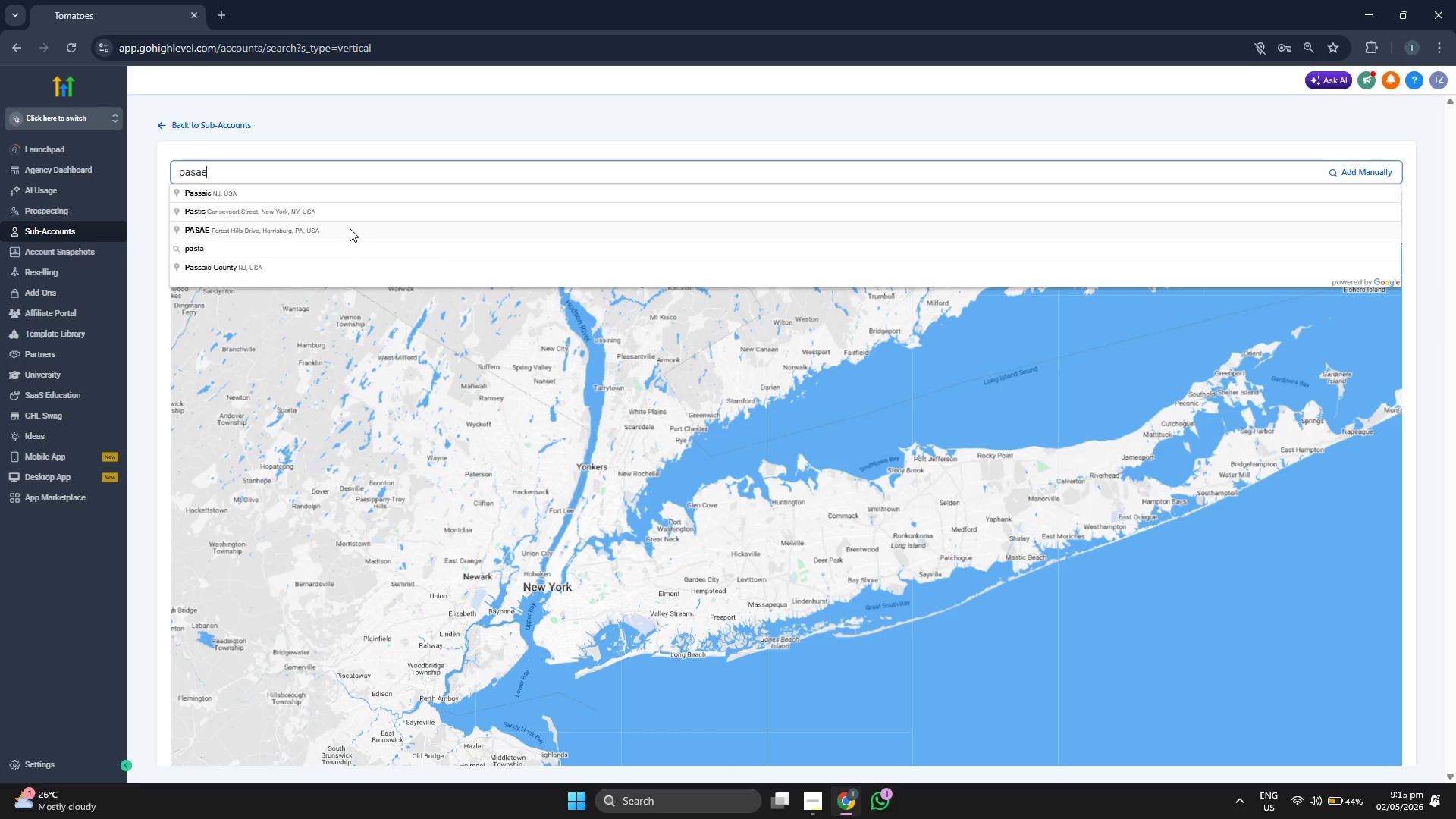 
wait(5.52)
 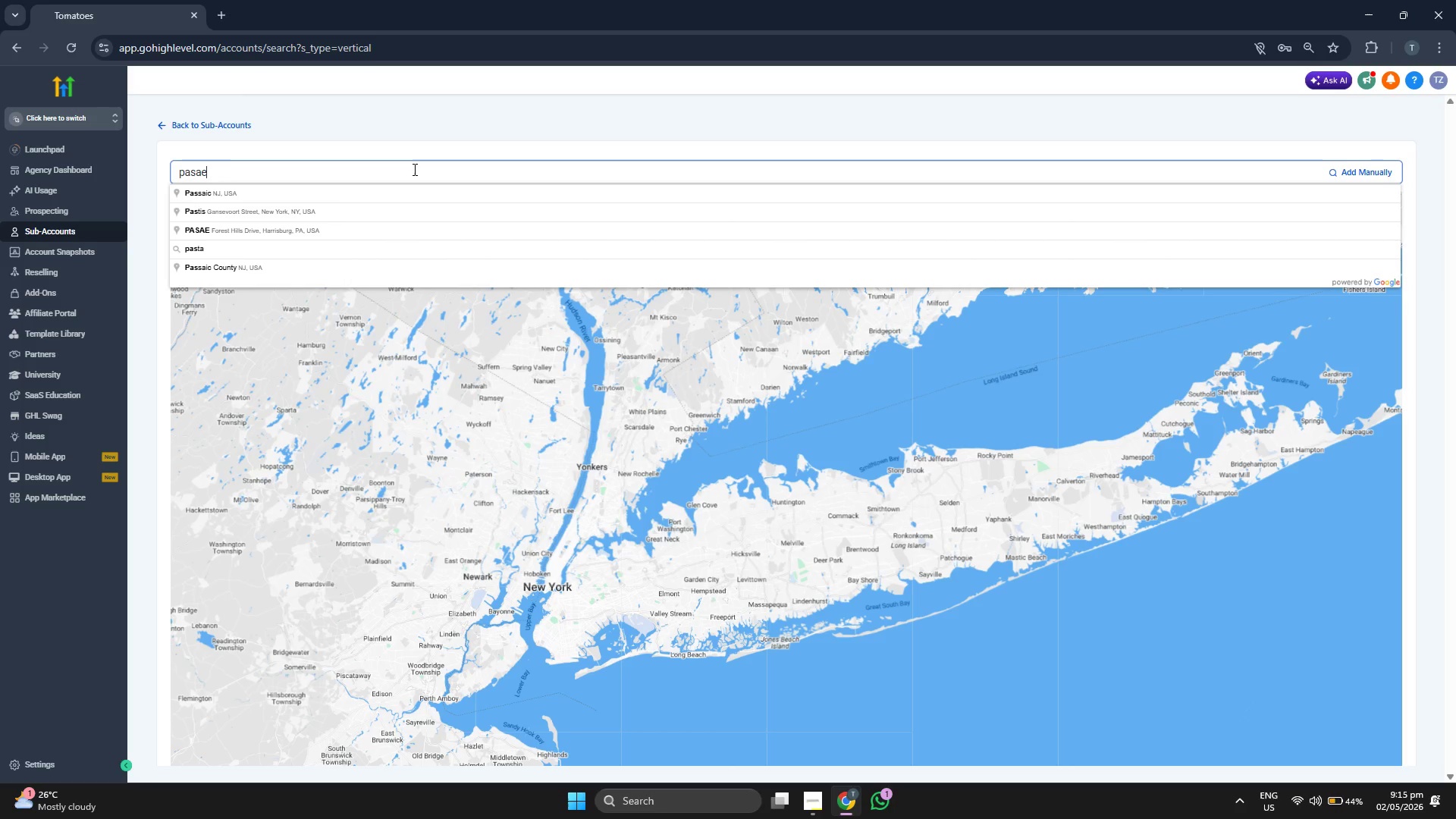 
left_click([382, 495])
 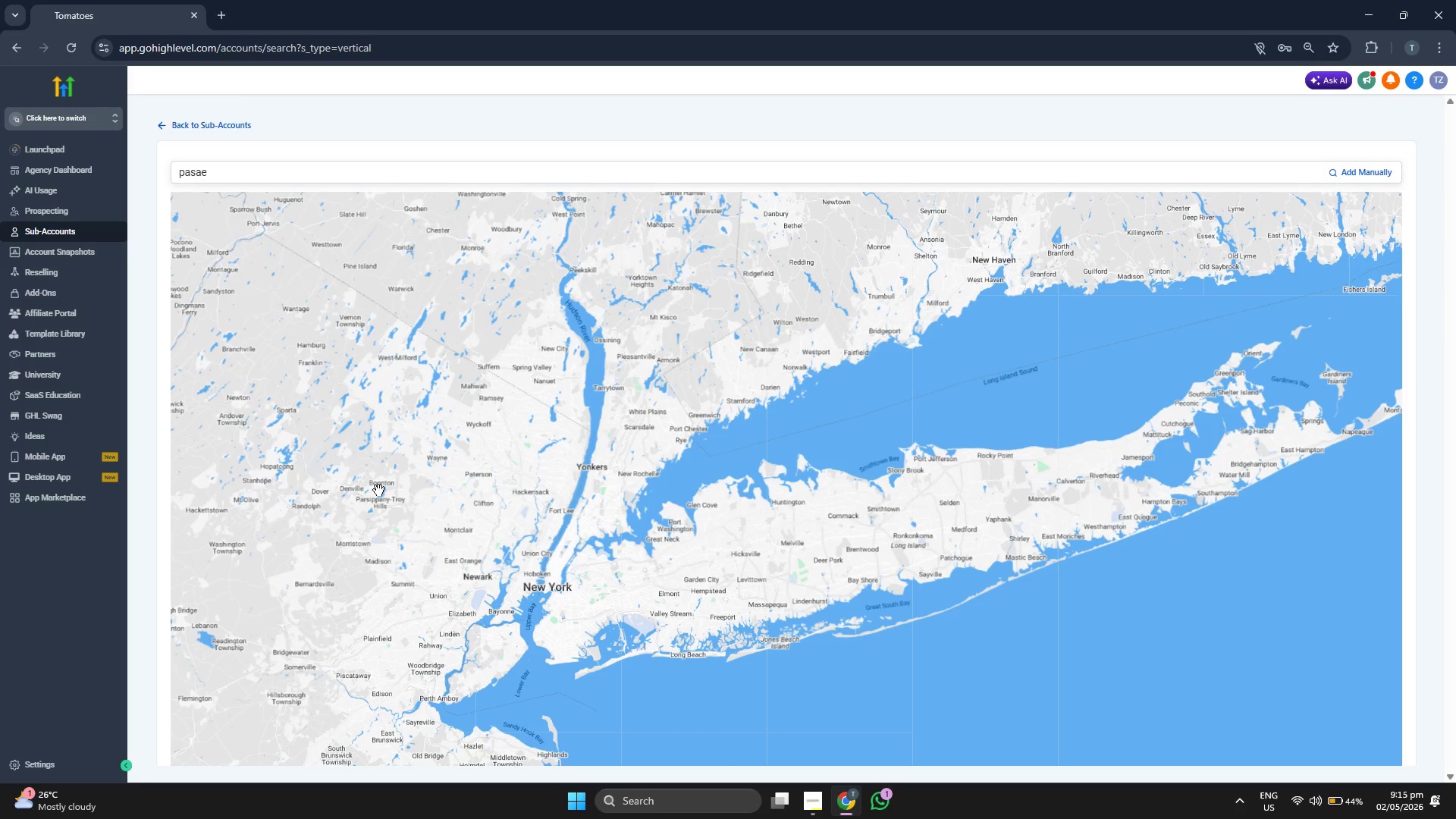 
mouse_move([404, 473])
 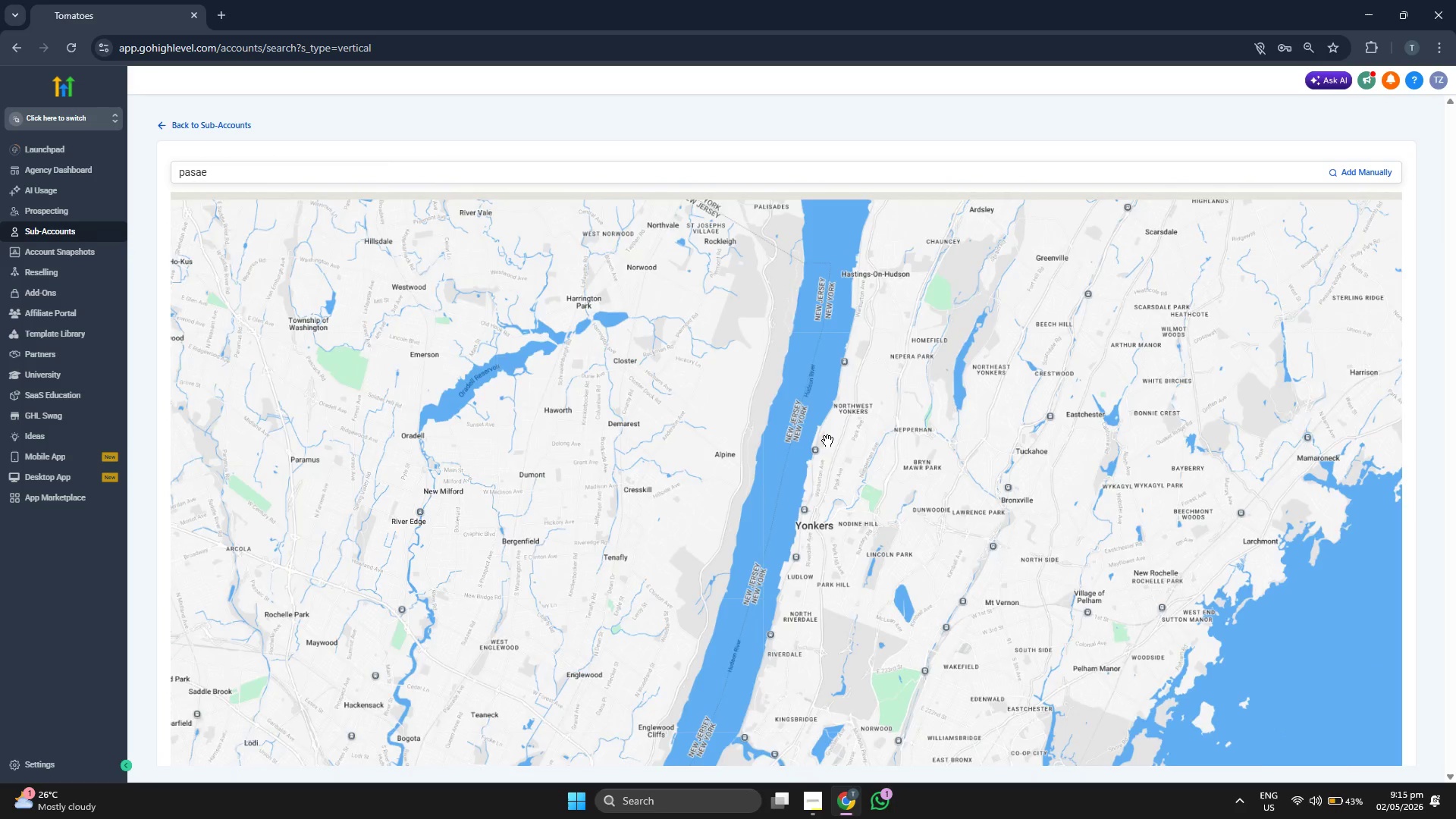 
wait(6.7)
 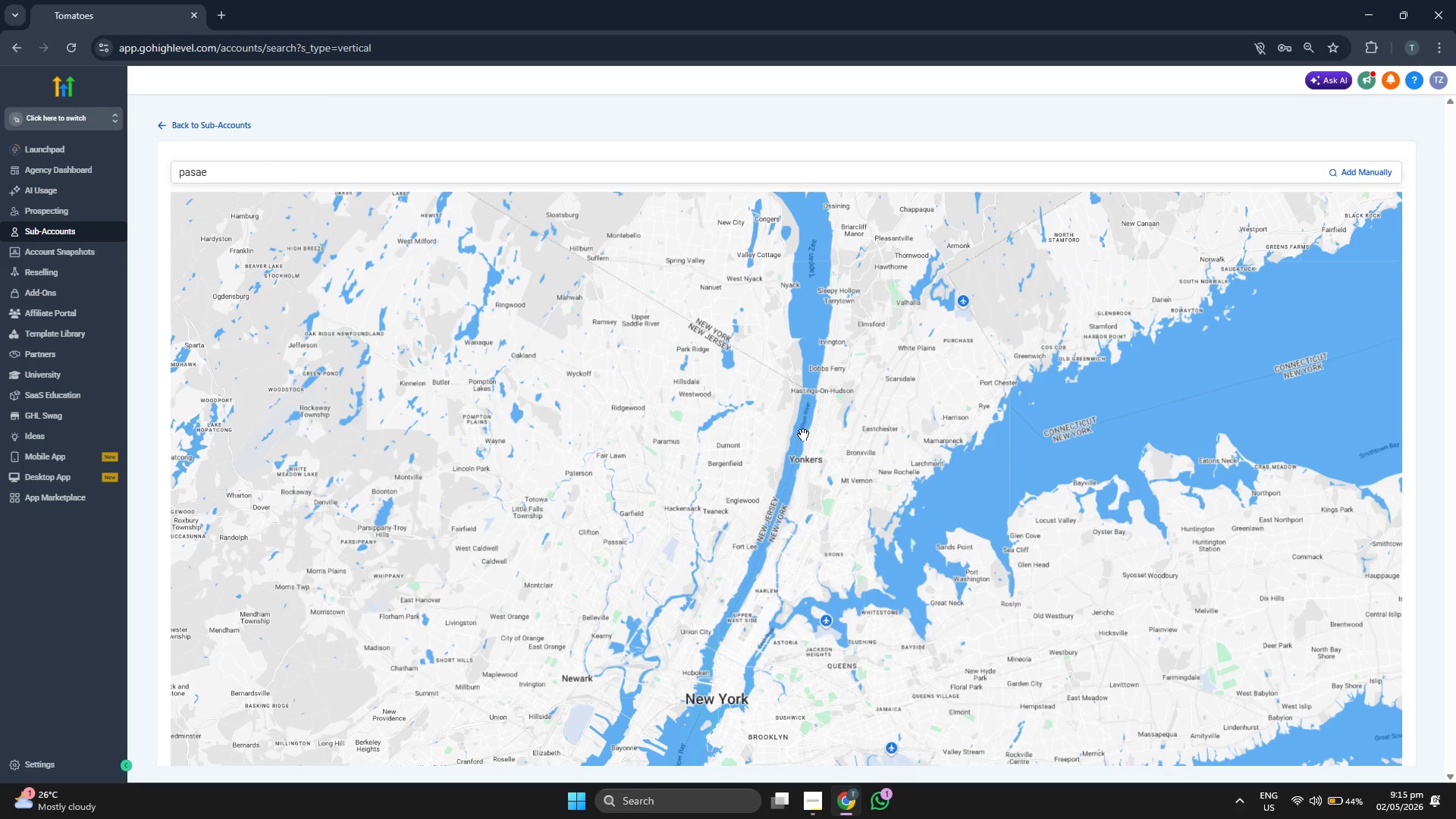 
mouse_move([870, 506])
 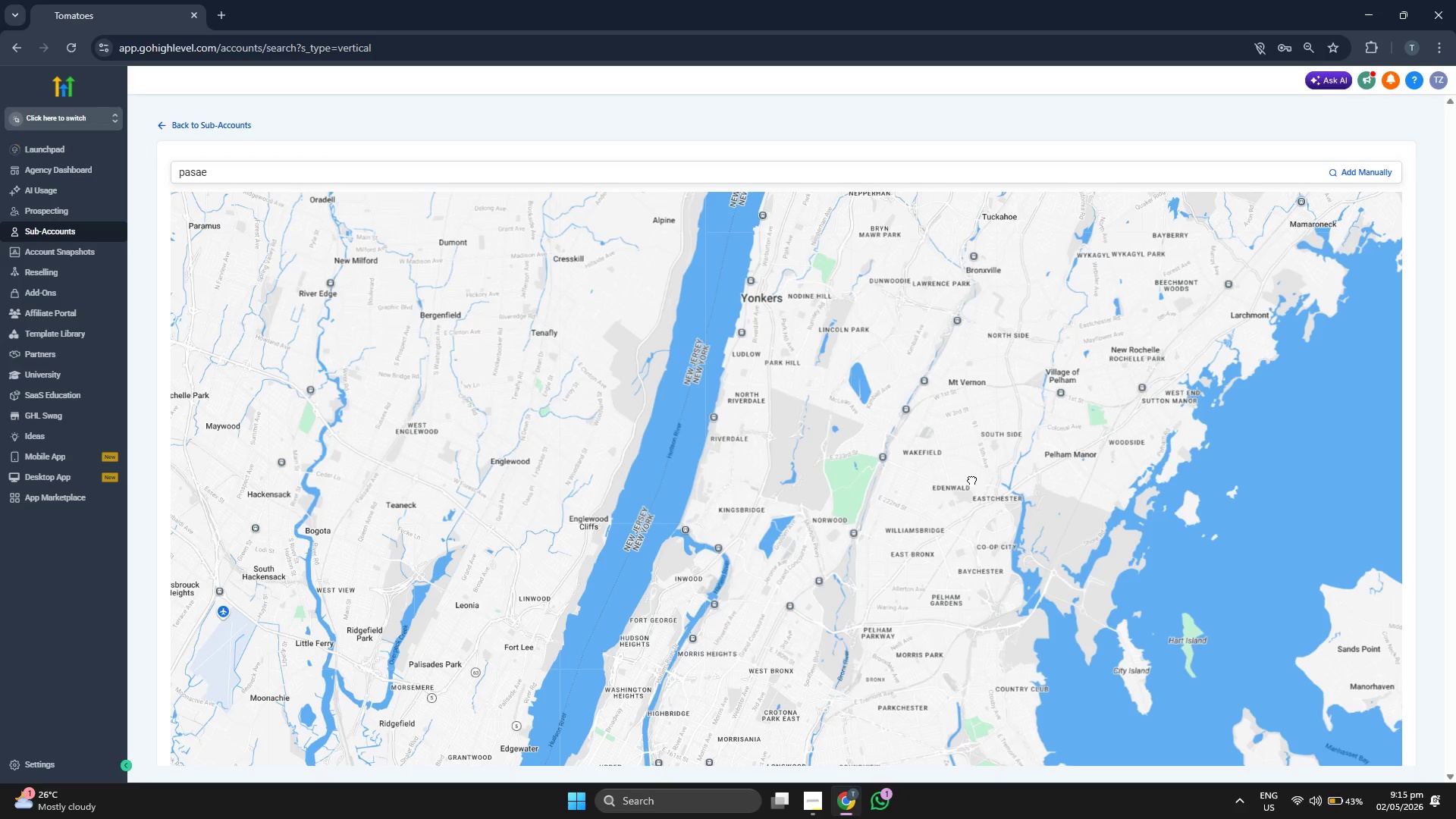 
left_click_drag(start_coordinate=[963, 480], to_coordinate=[971, 478])
 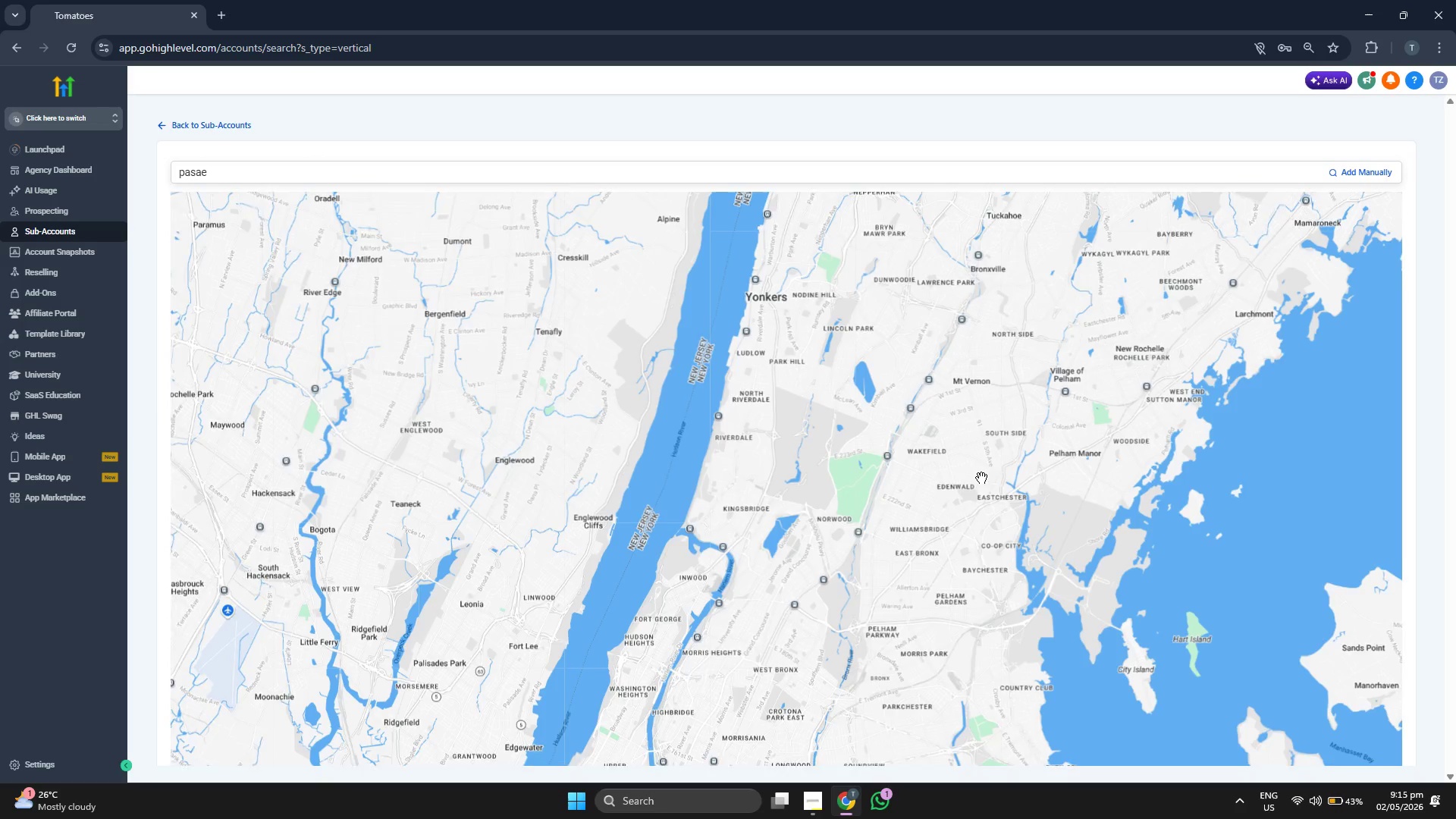 
left_click_drag(start_coordinate=[978, 478], to_coordinate=[991, 485])
 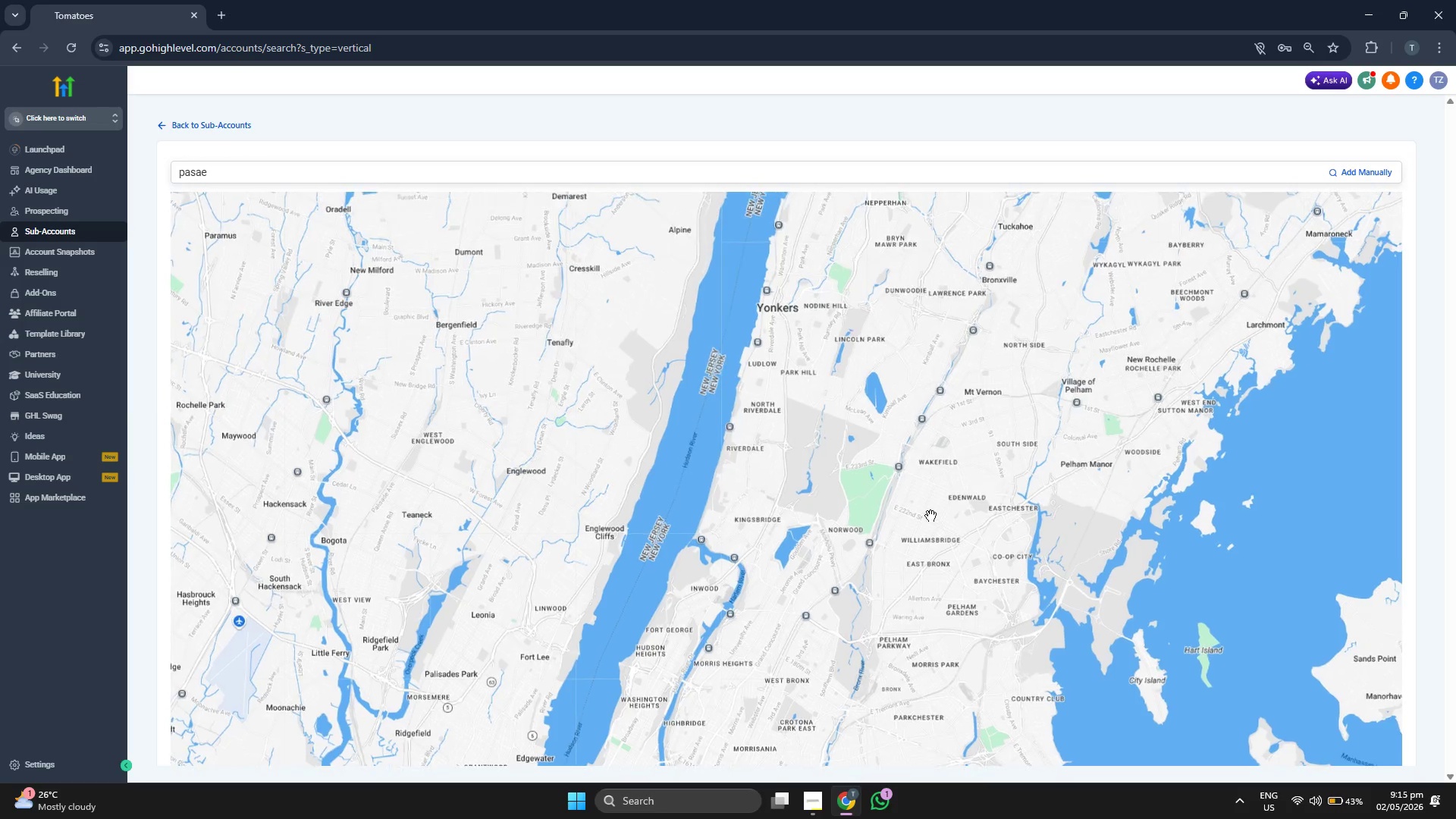 
left_click_drag(start_coordinate=[915, 537], to_coordinate=[813, 421])
 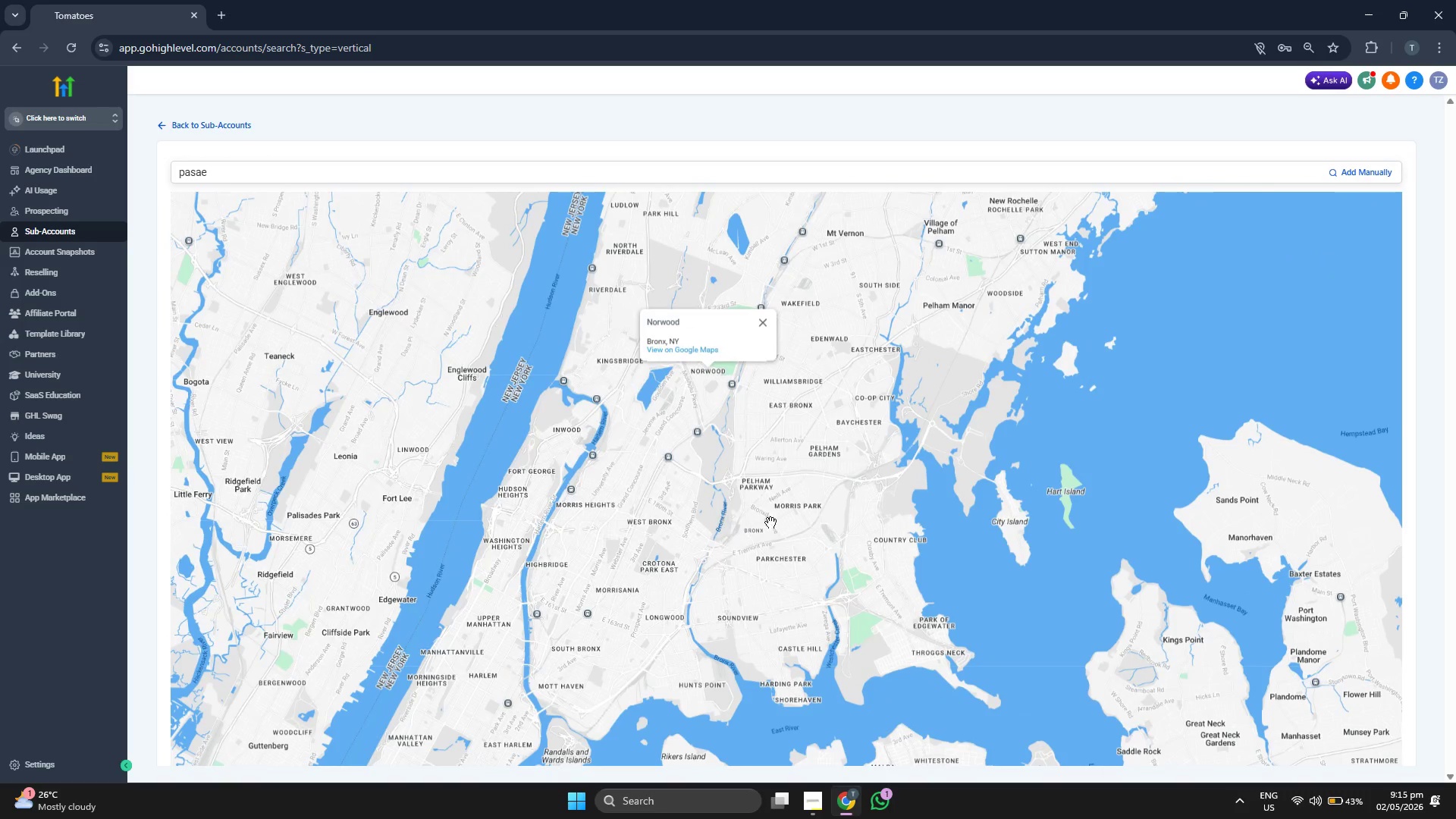 
left_click([871, 523])
 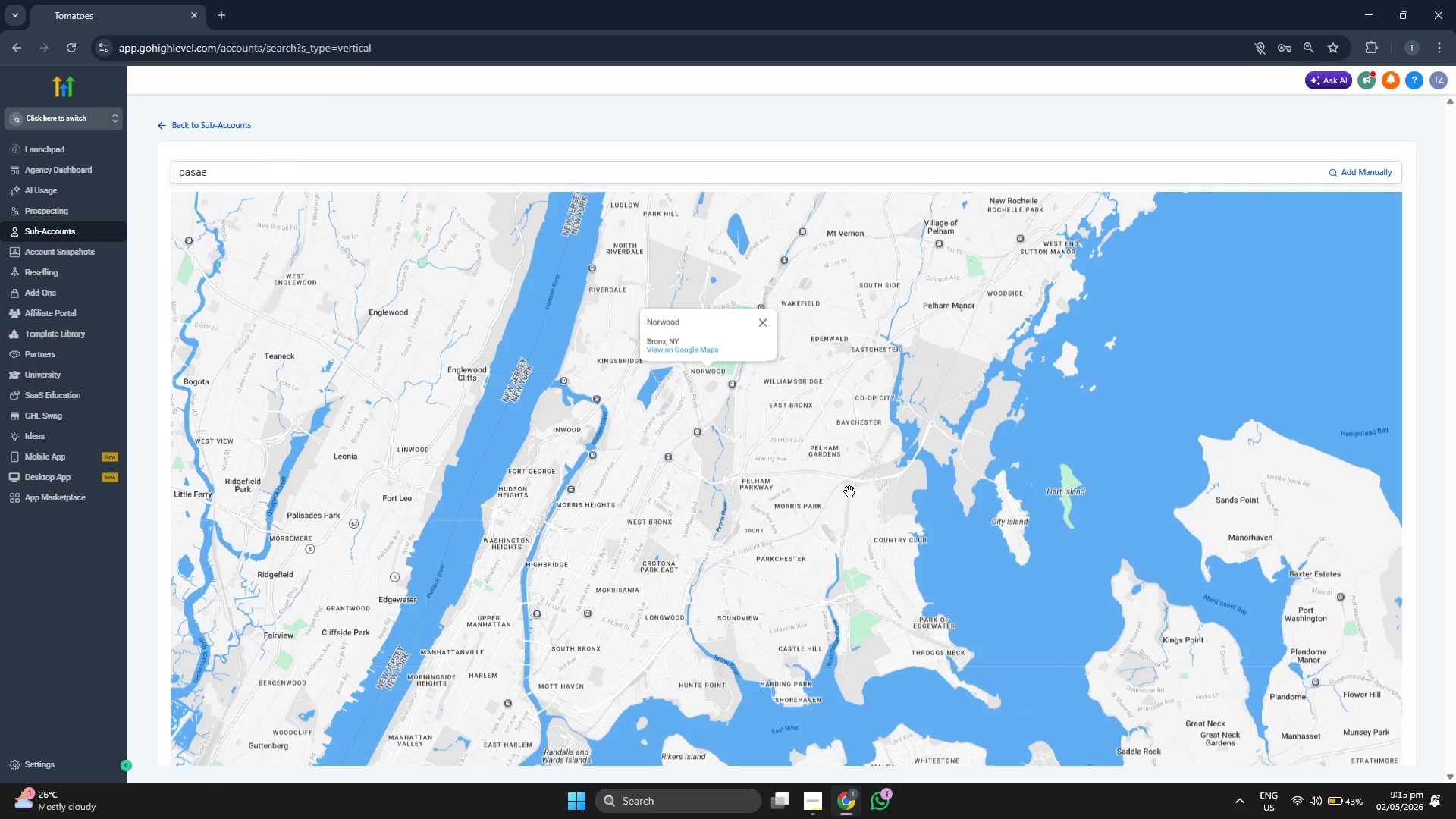 
scroll: coordinate [851, 488], scroll_direction: down, amount: 3.0
 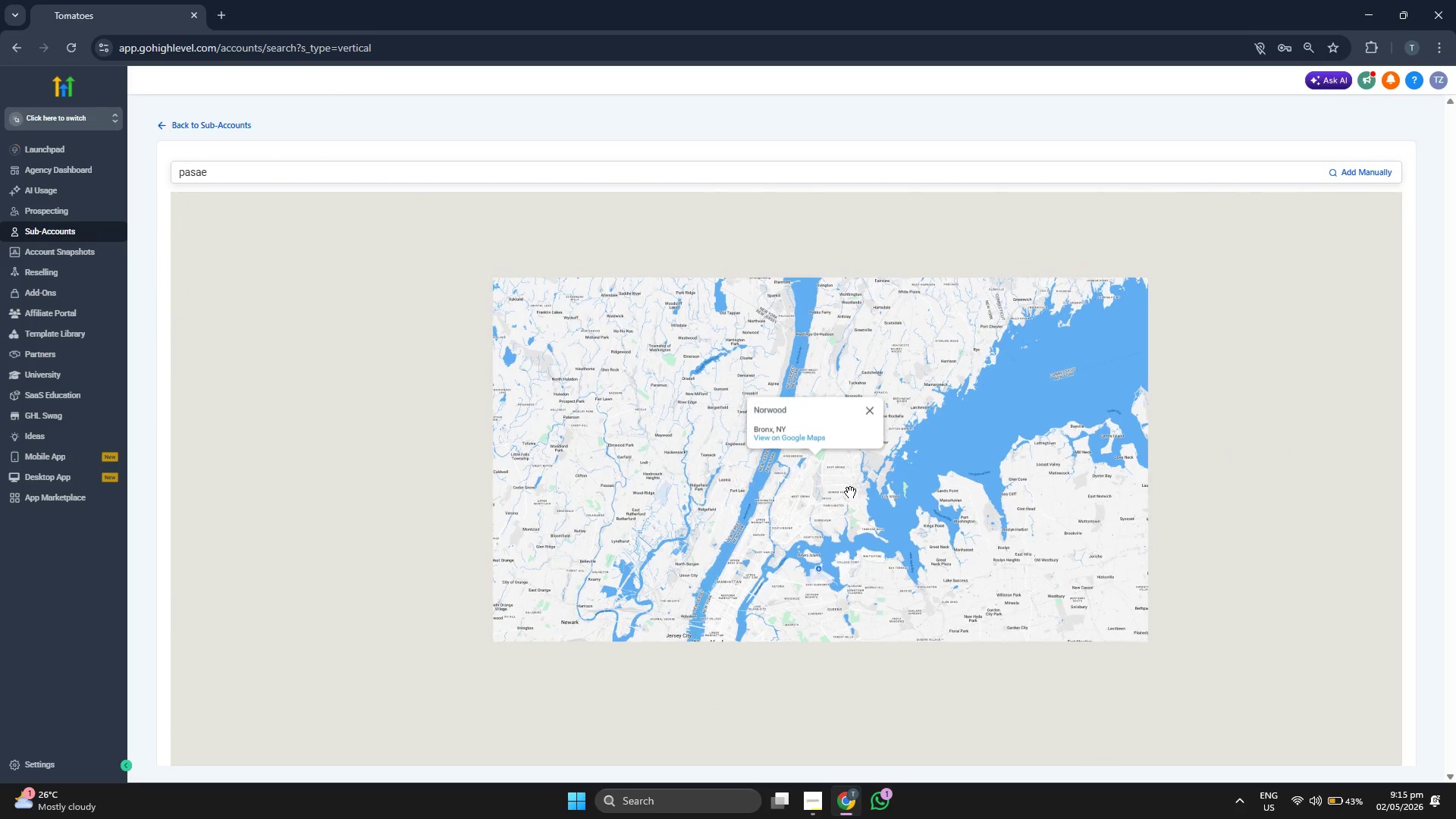 
left_click_drag(start_coordinate=[843, 519], to_coordinate=[831, 488])
 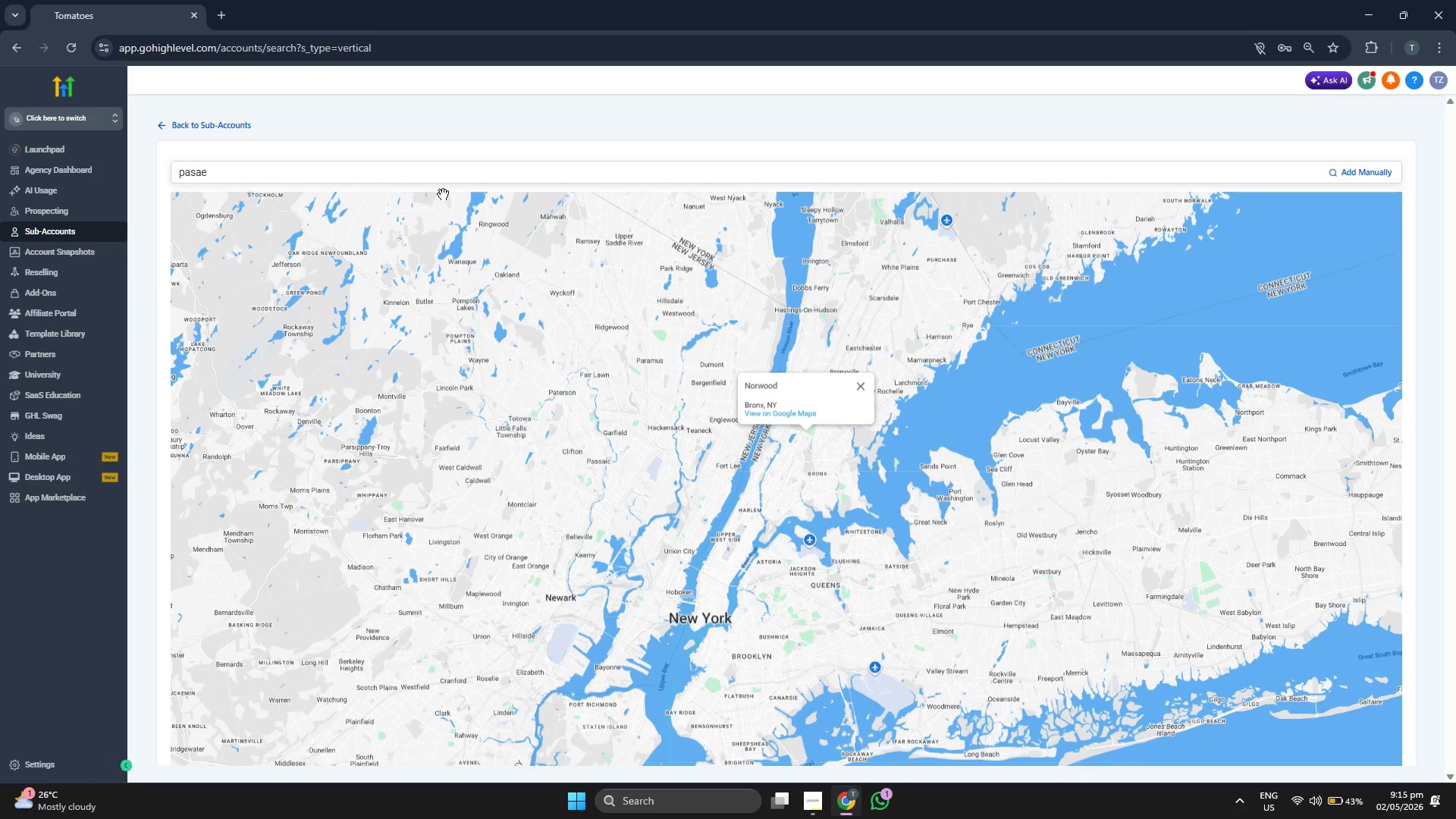 
left_click([408, 171])
 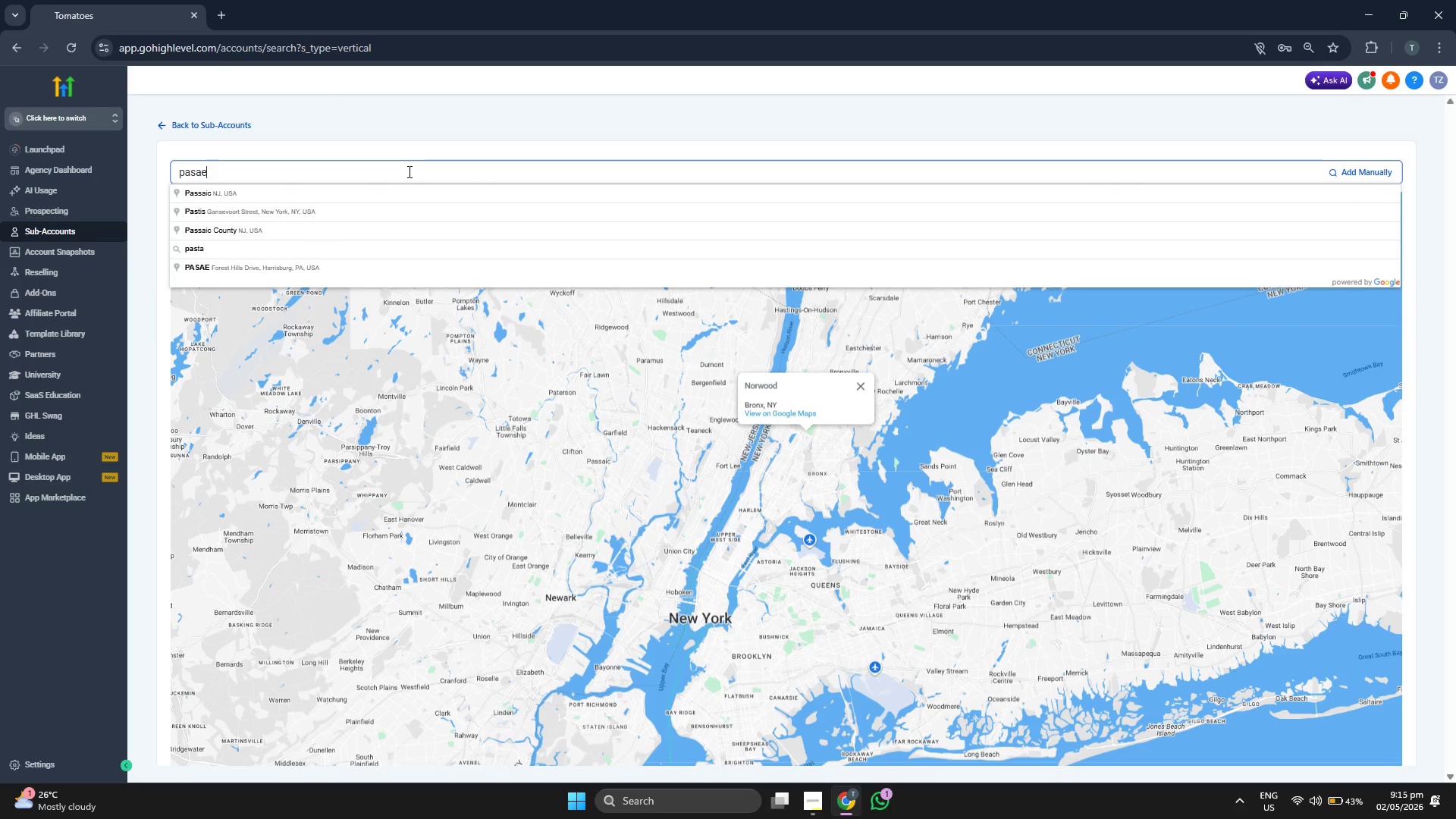 
key(Backspace)
key(Backspace)
key(Backspace)
key(Backspace)
key(Backspace)
type(cath)
key(Backspace)
key(Backspace)
type(stle)
 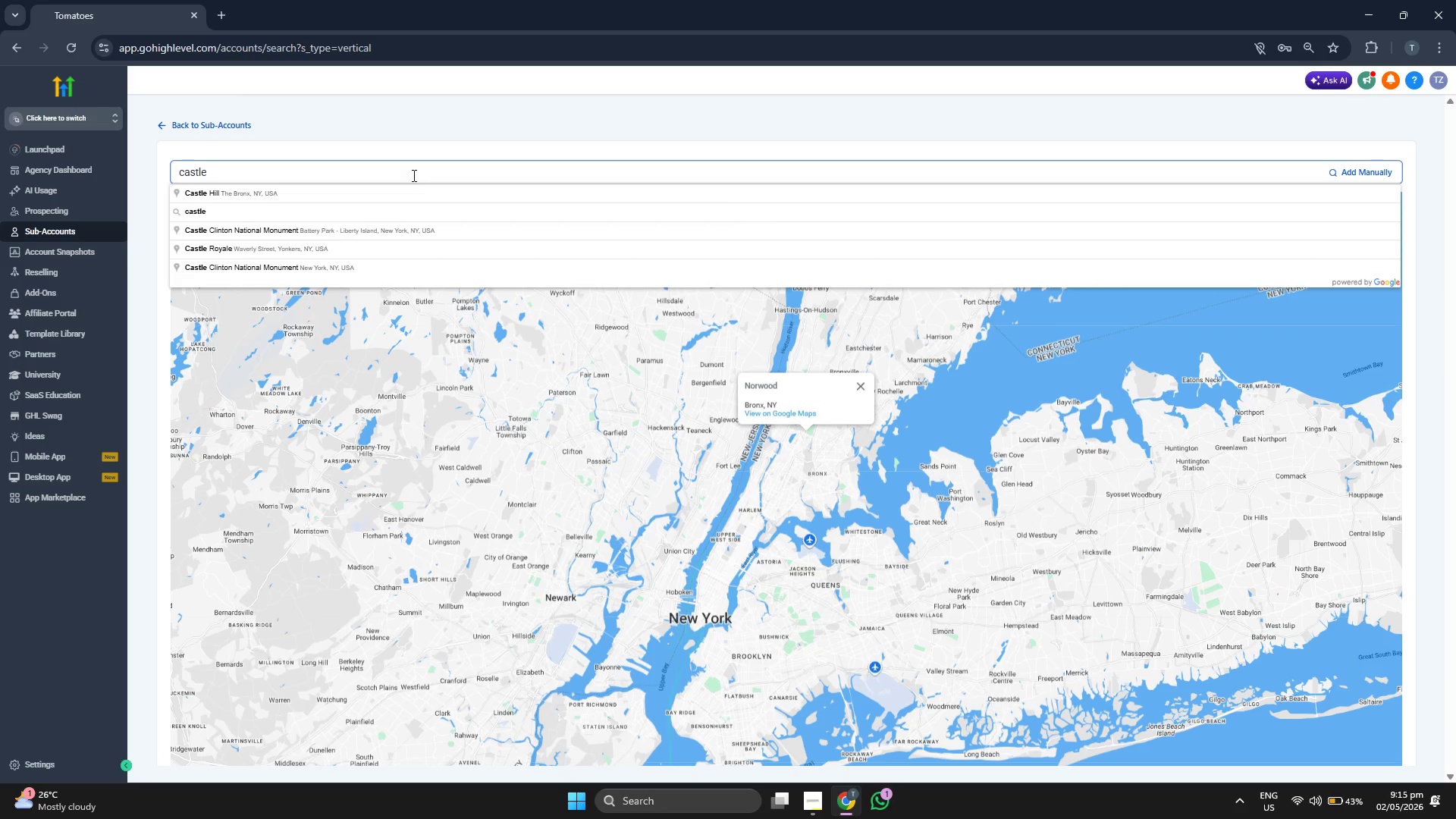 
left_click([426, 193])
 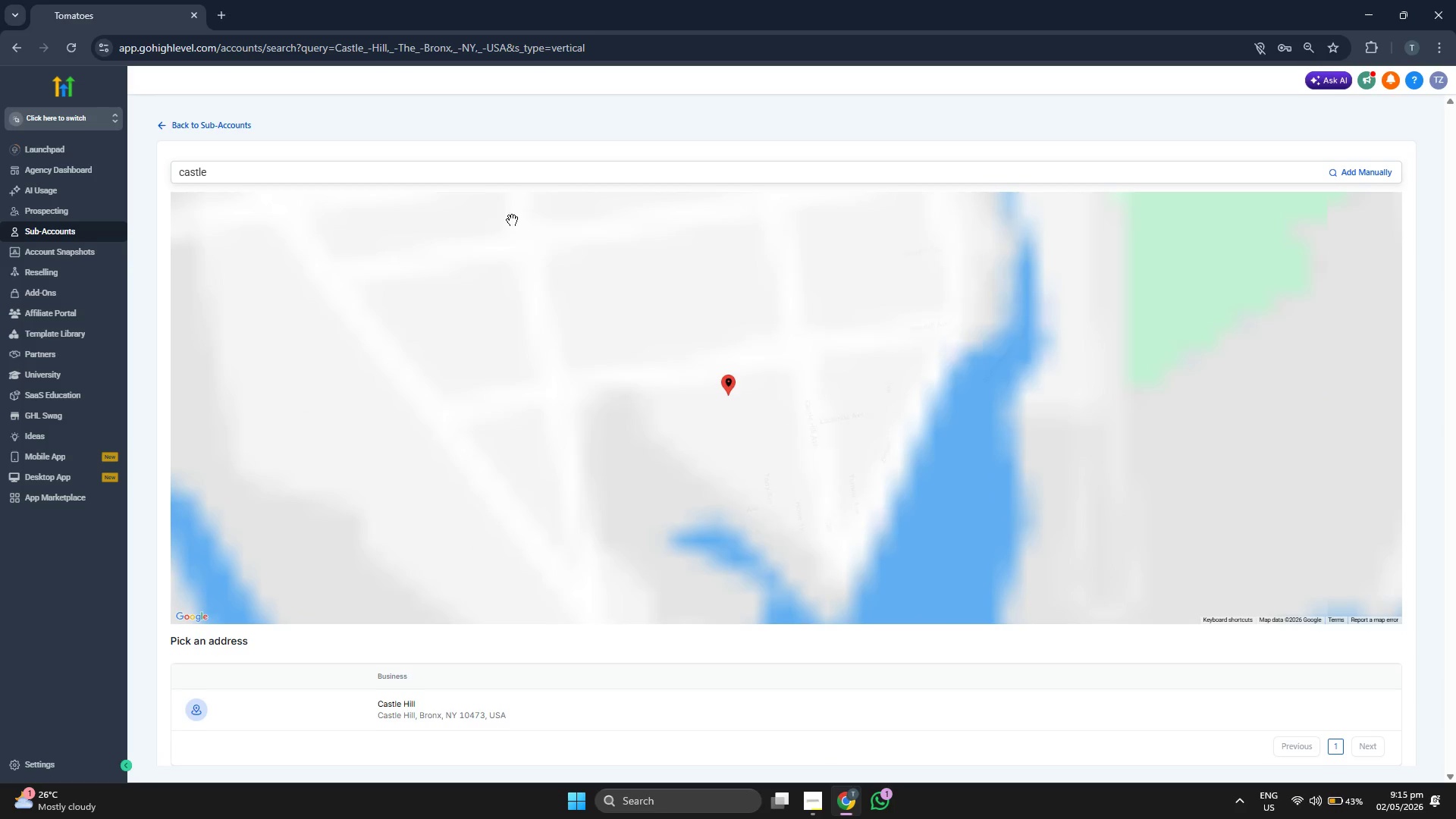 
scroll: coordinate [593, 260], scroll_direction: down, amount: 8.0
 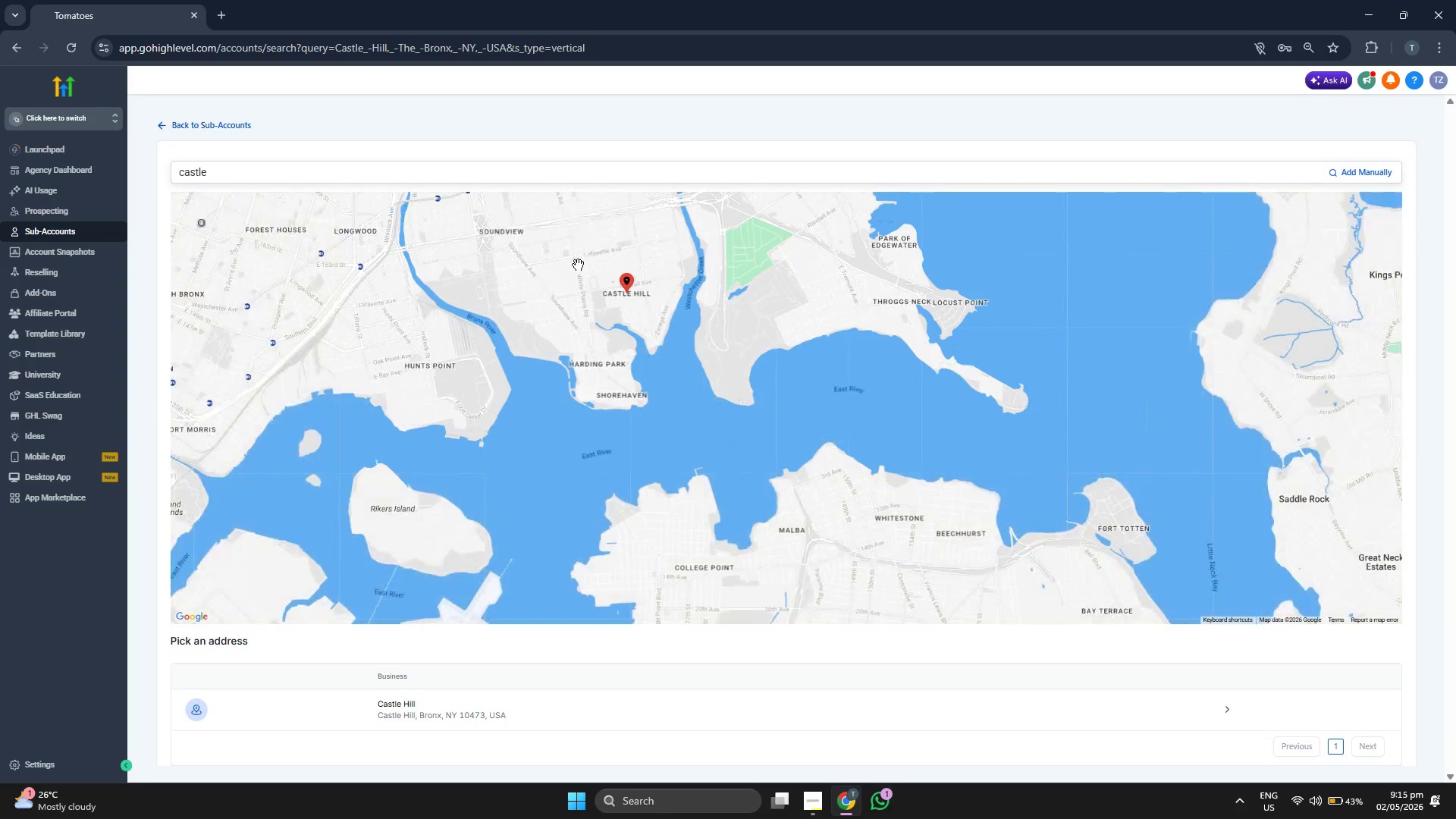 
left_click_drag(start_coordinate=[459, 265], to_coordinate=[557, 284])
 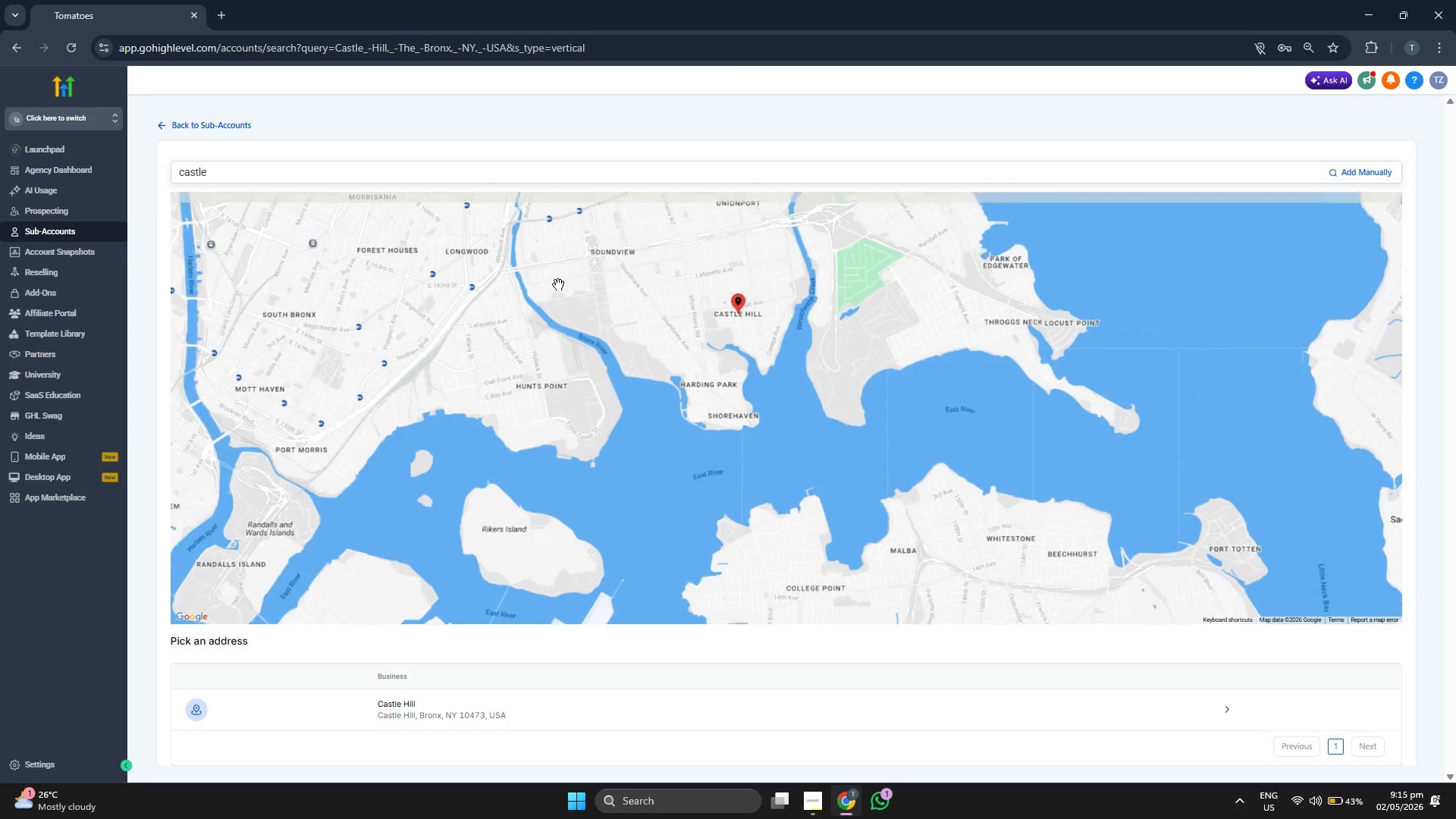 
scroll: coordinate [558, 284], scroll_direction: down, amount: 6.0
 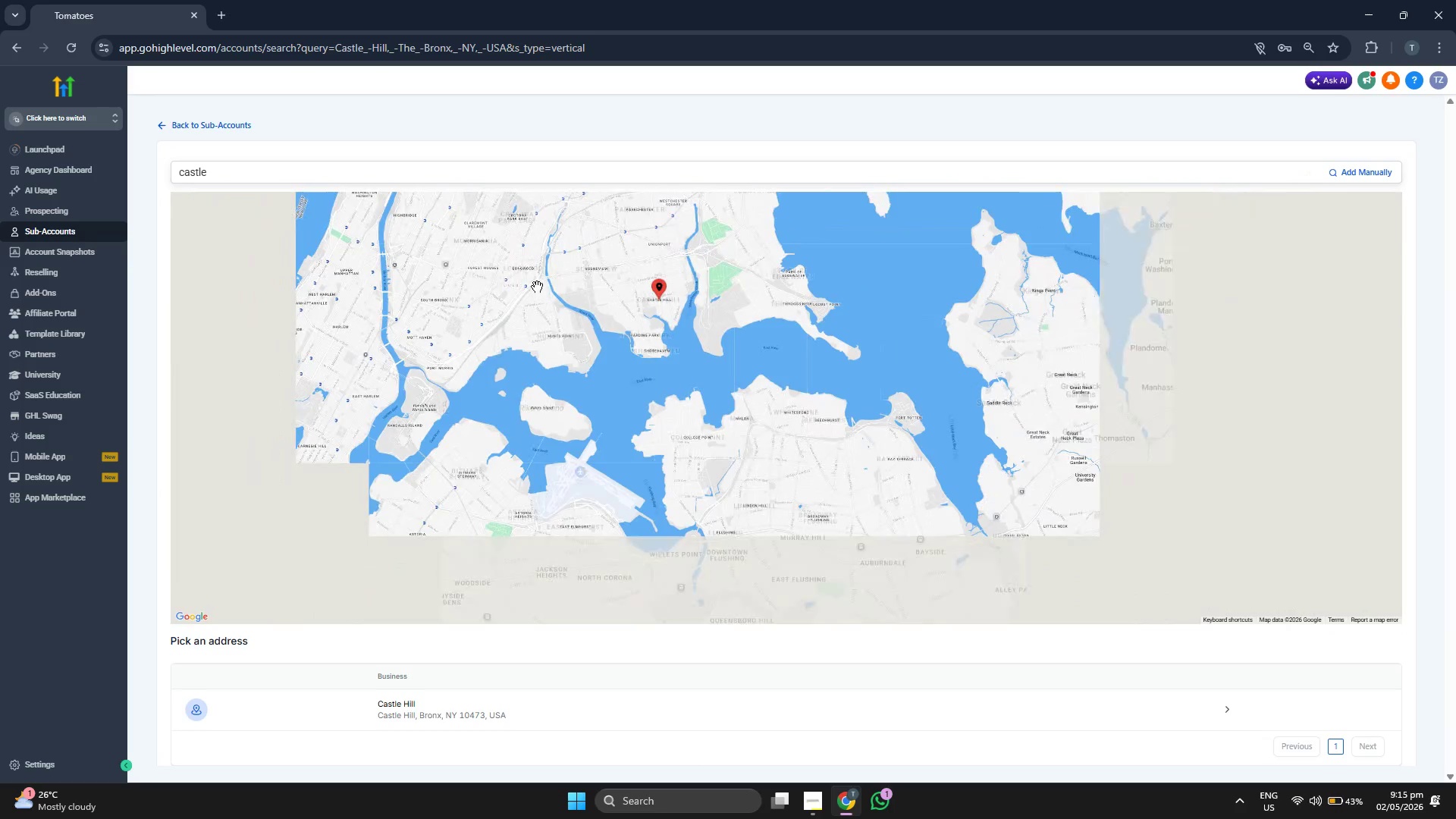 
left_click_drag(start_coordinate=[428, 281], to_coordinate=[686, 293])
 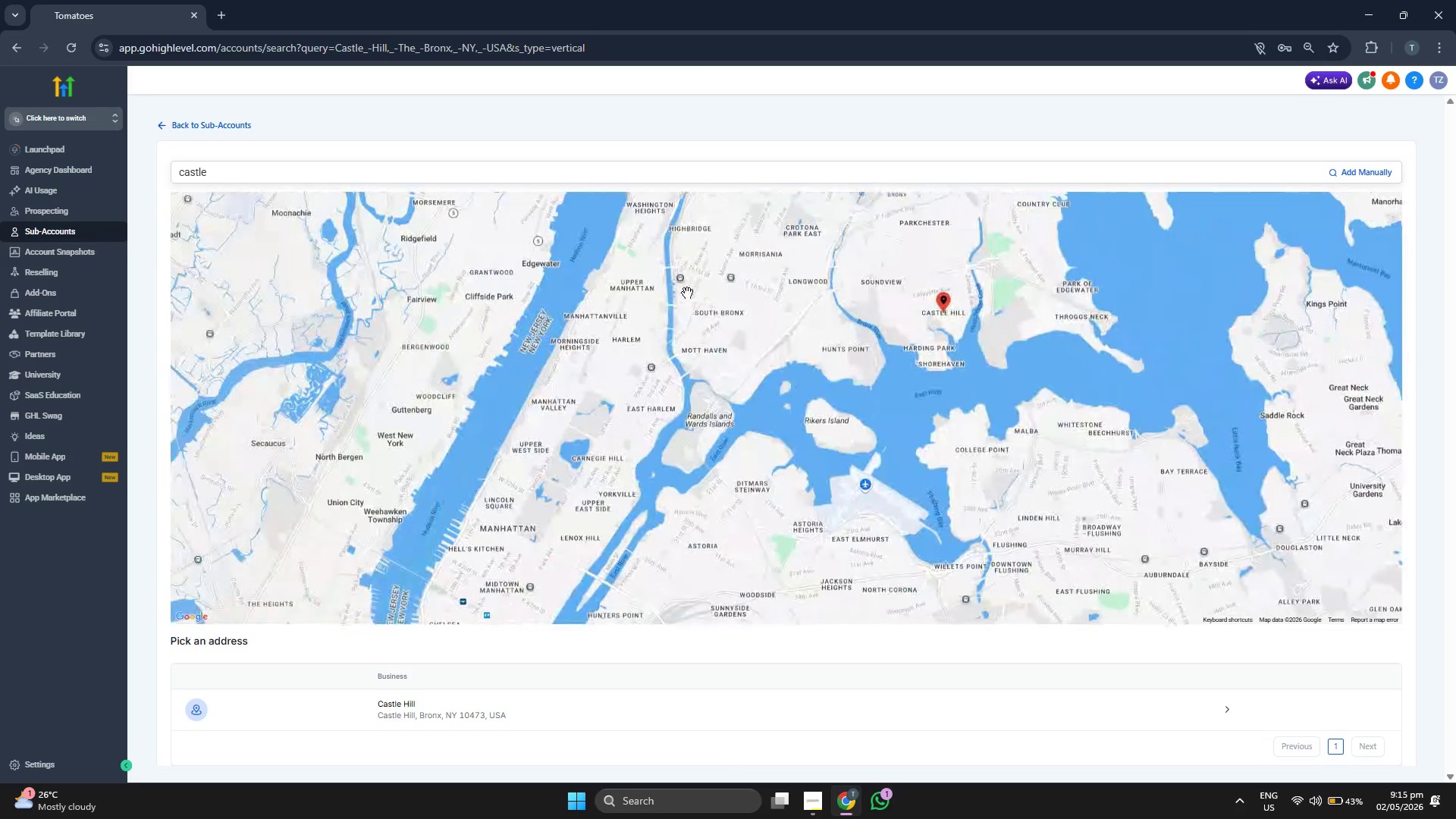 
scroll: coordinate [687, 293], scroll_direction: down, amount: 6.0
 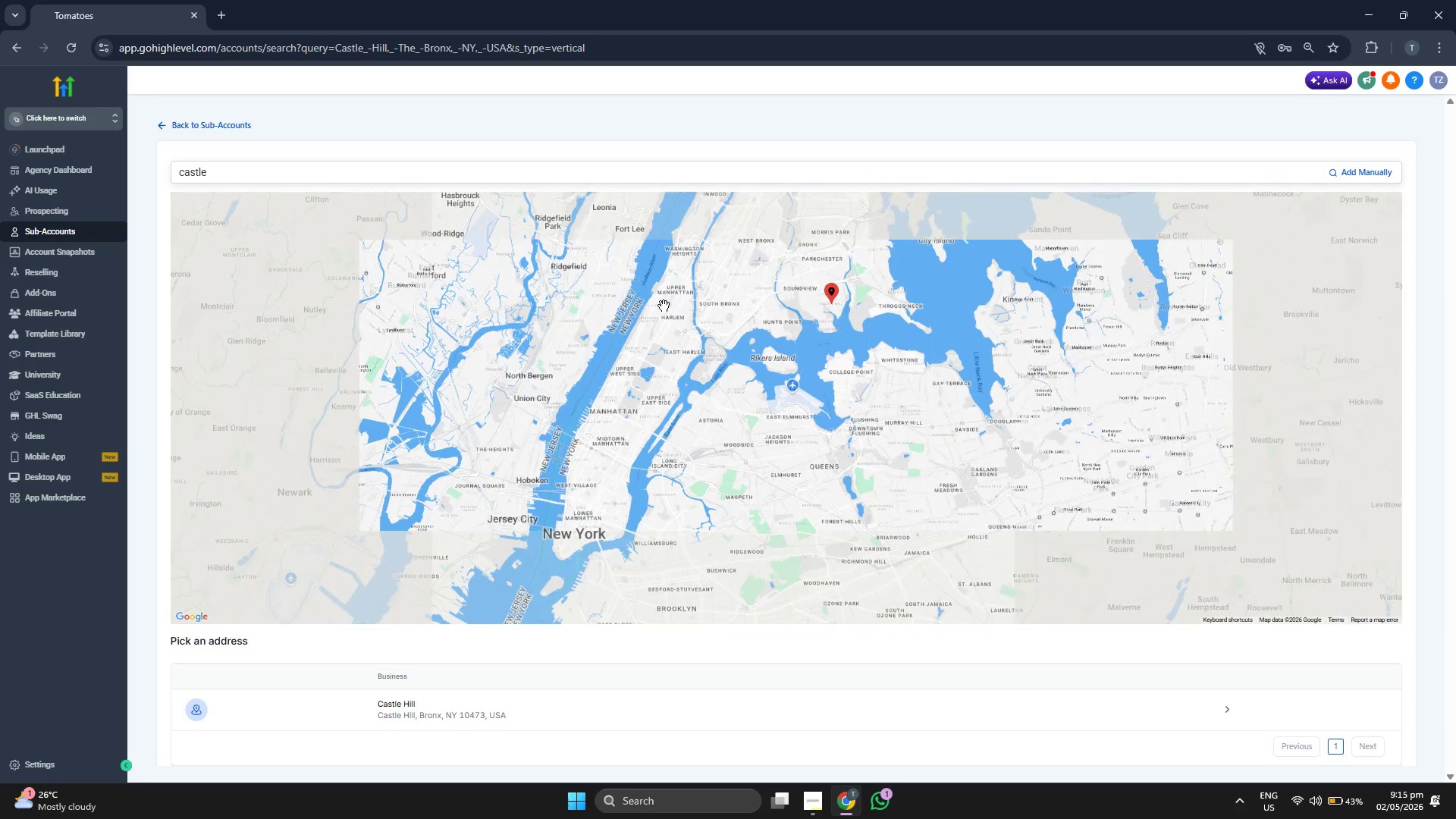 
left_click_drag(start_coordinate=[658, 310], to_coordinate=[648, 278])
 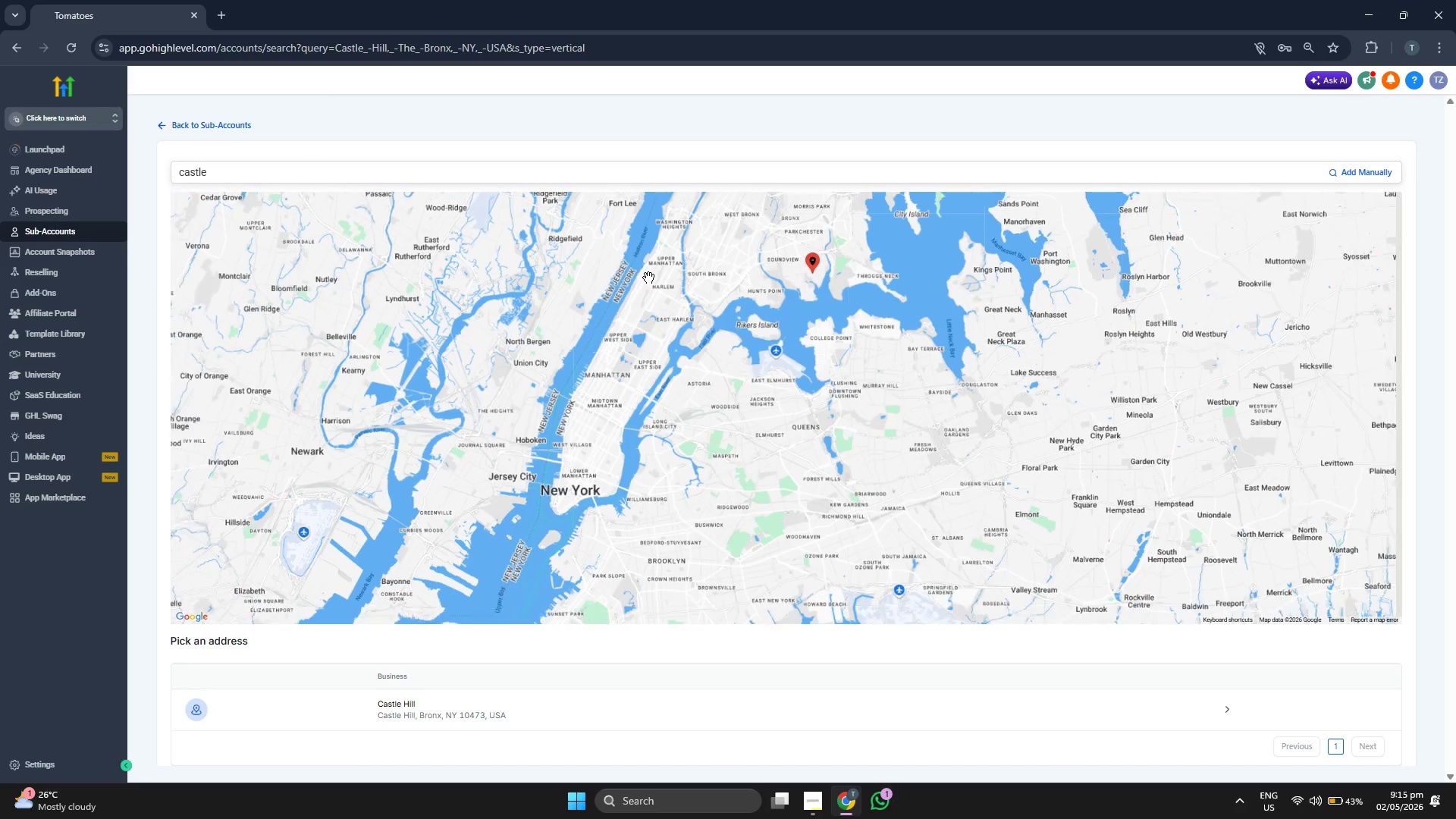 
scroll: coordinate [648, 278], scroll_direction: down, amount: 2.0
 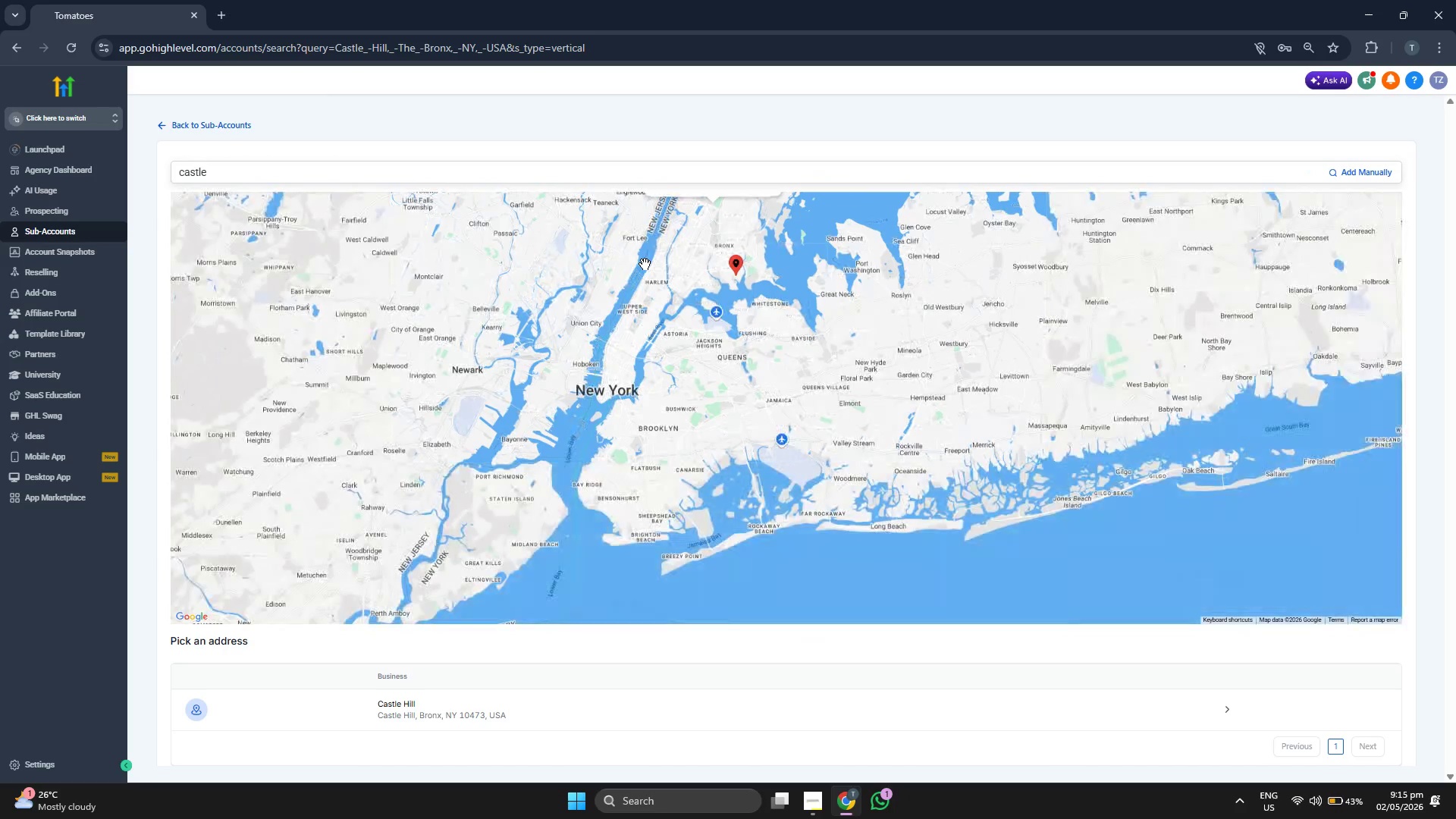 
left_click_drag(start_coordinate=[638, 265], to_coordinate=[617, 302])
 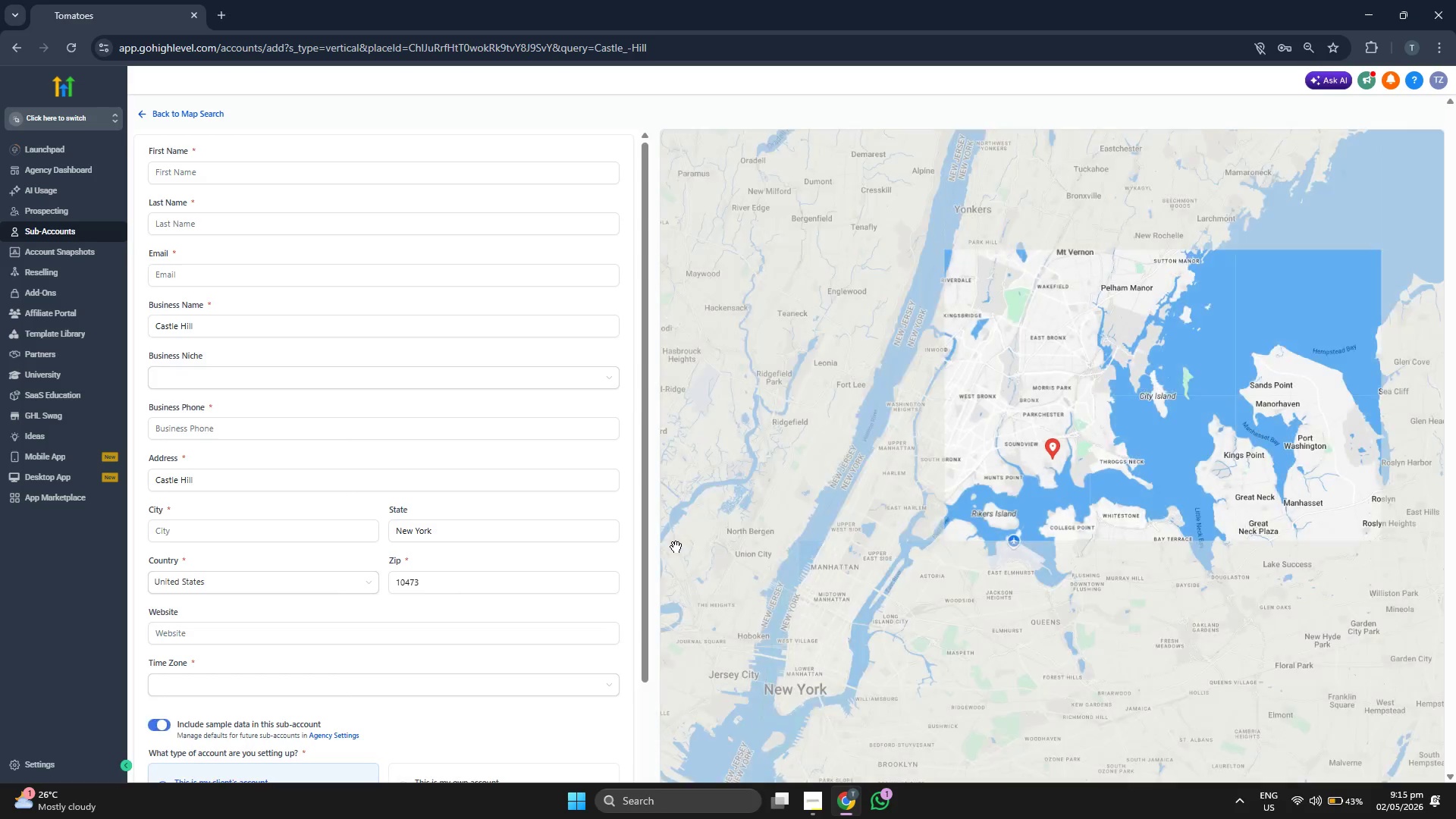 
wait(5.14)
 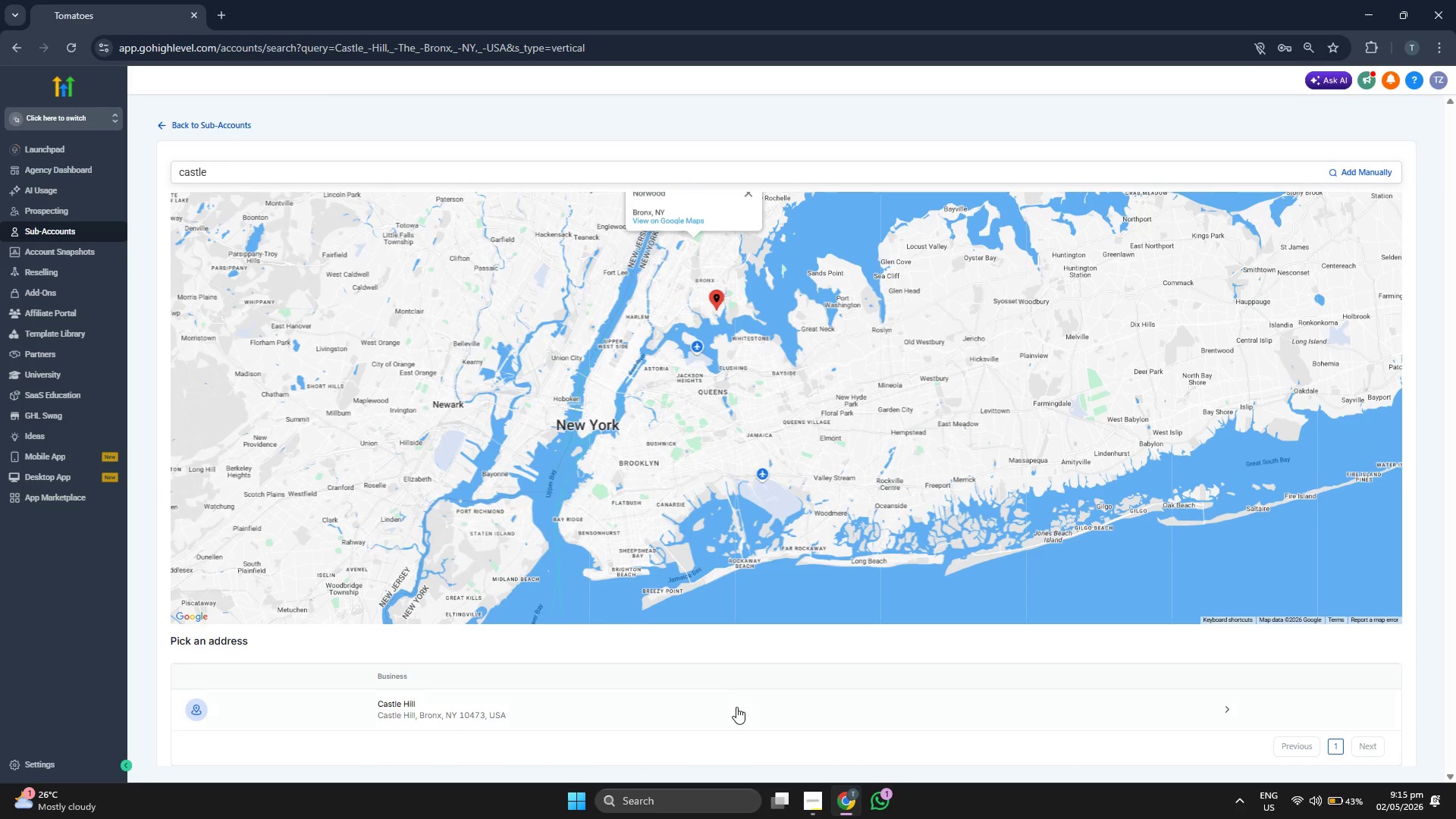 
scroll: coordinate [353, 394], scroll_direction: down, amount: 1.0
 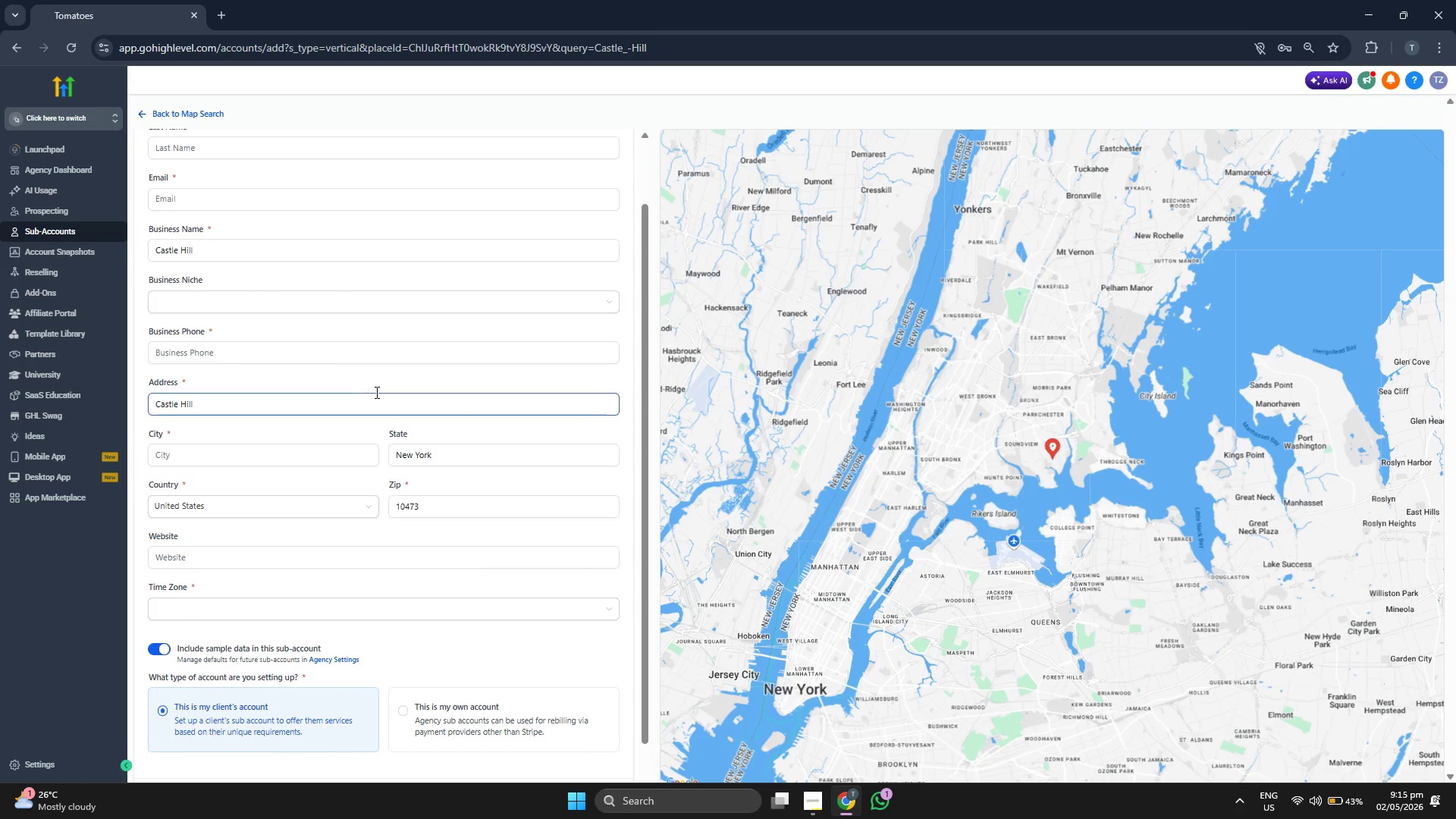 
scroll: coordinate [460, 411], scroll_direction: up, amount: 1.0
 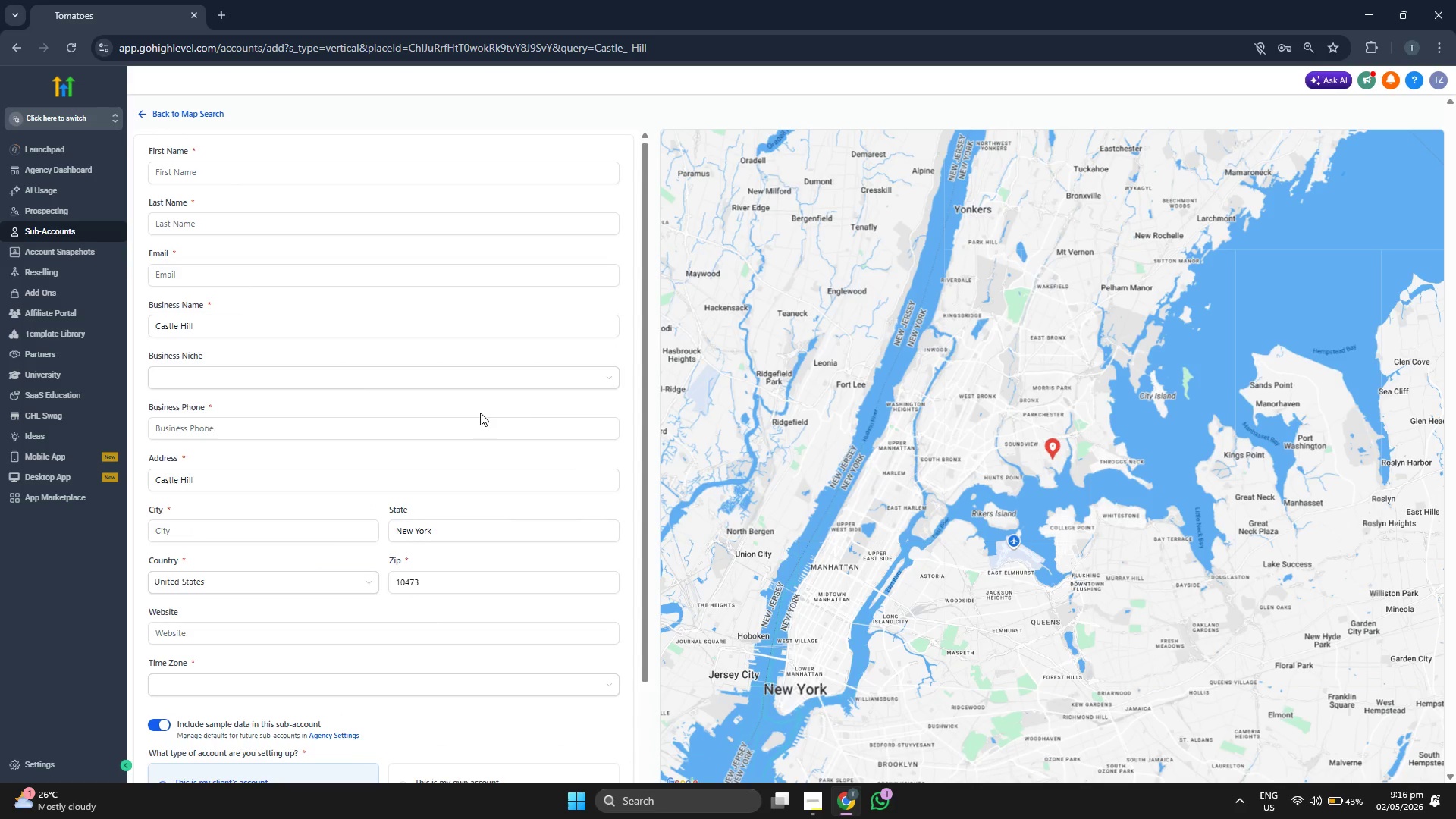 
scroll: coordinate [485, 416], scroll_direction: down, amount: 1.0
 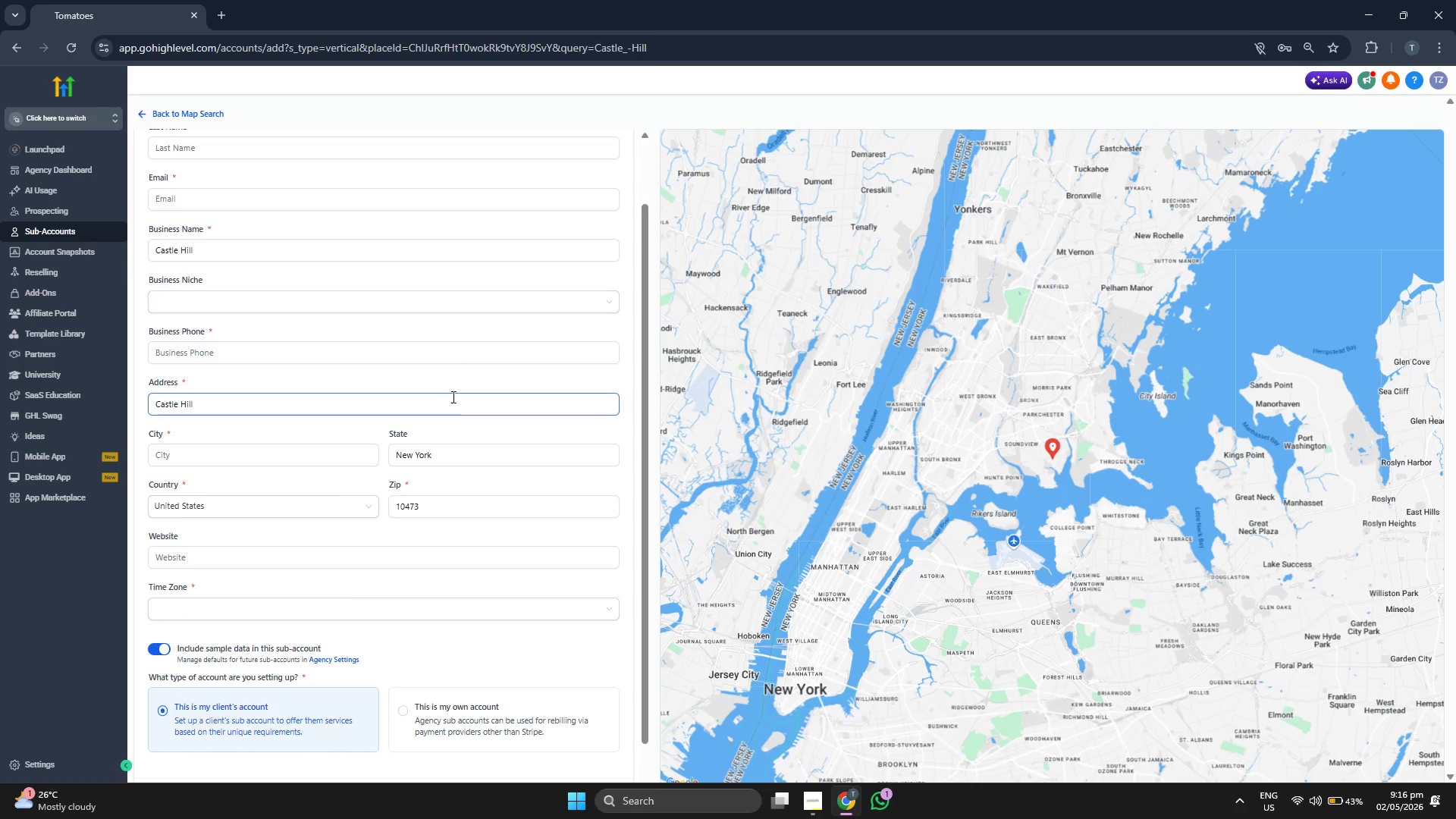 
scroll: coordinate [339, 298], scroll_direction: up, amount: 2.0
 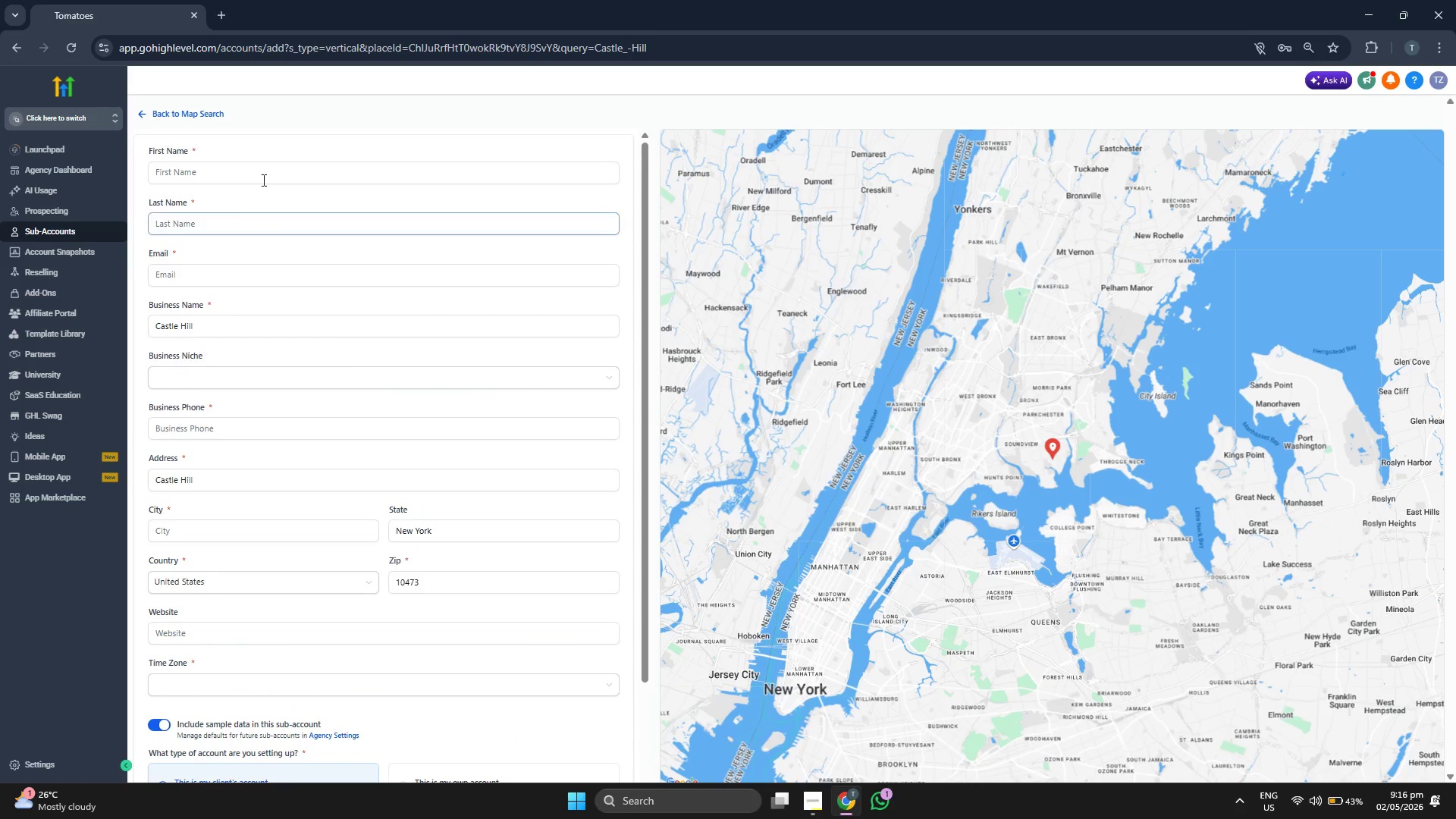 
left_click([270, 173])
 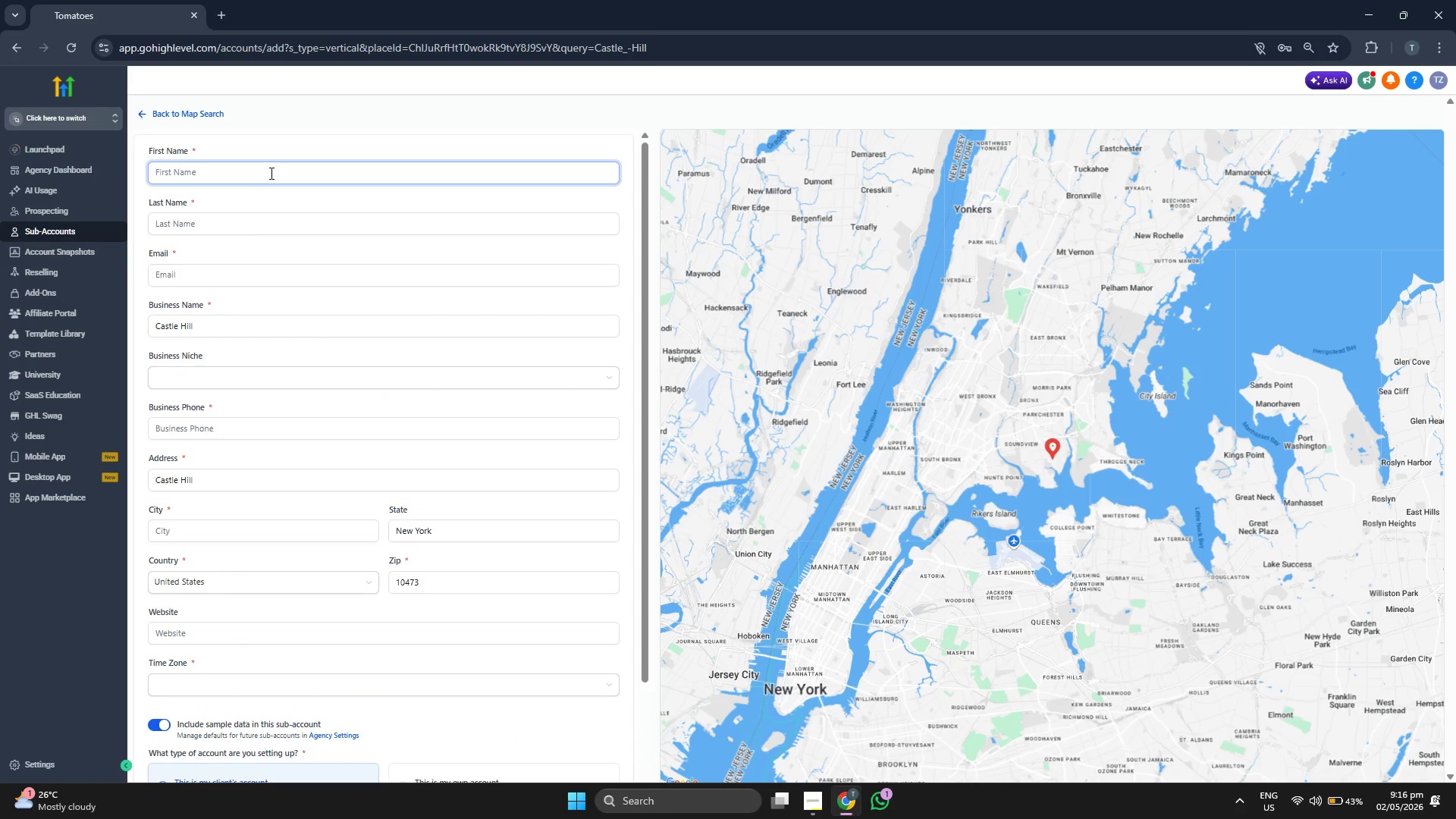 
type(Golden)